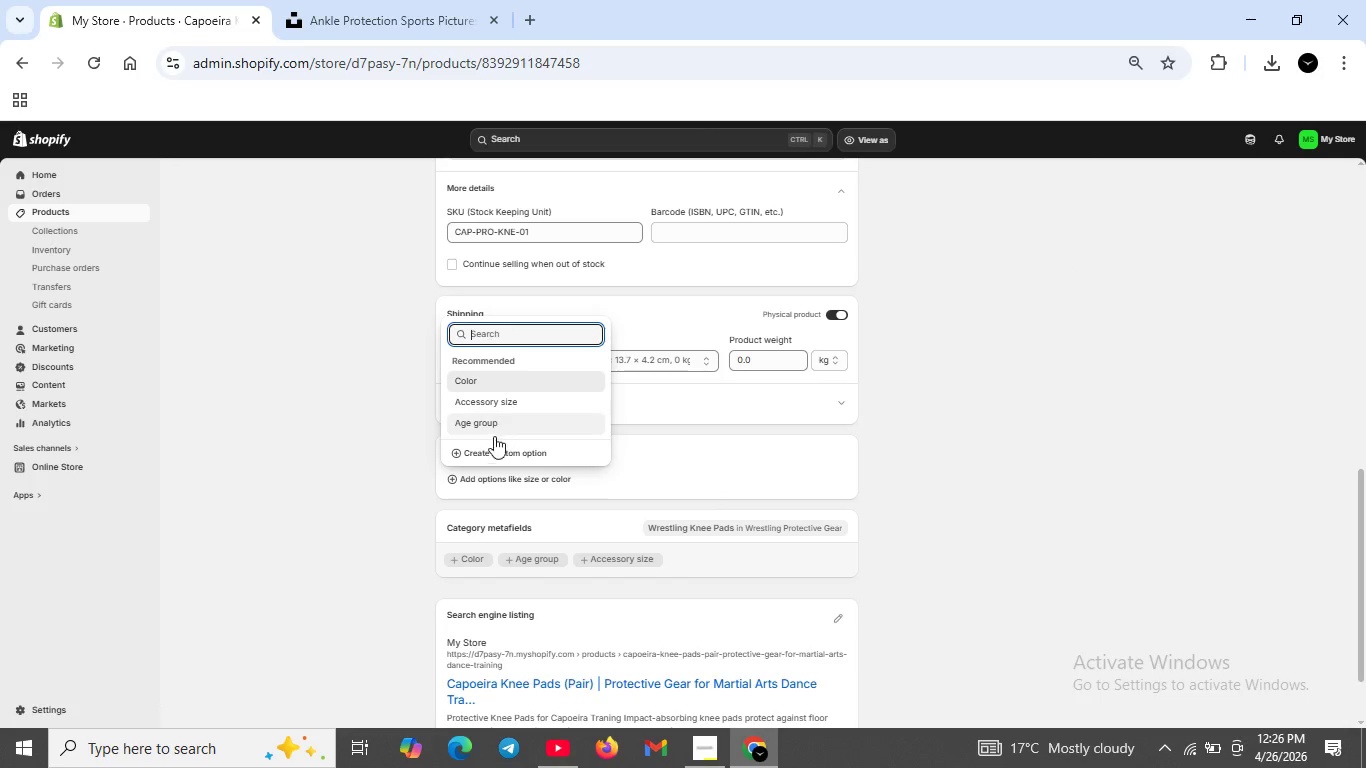 
left_click([489, 459])
 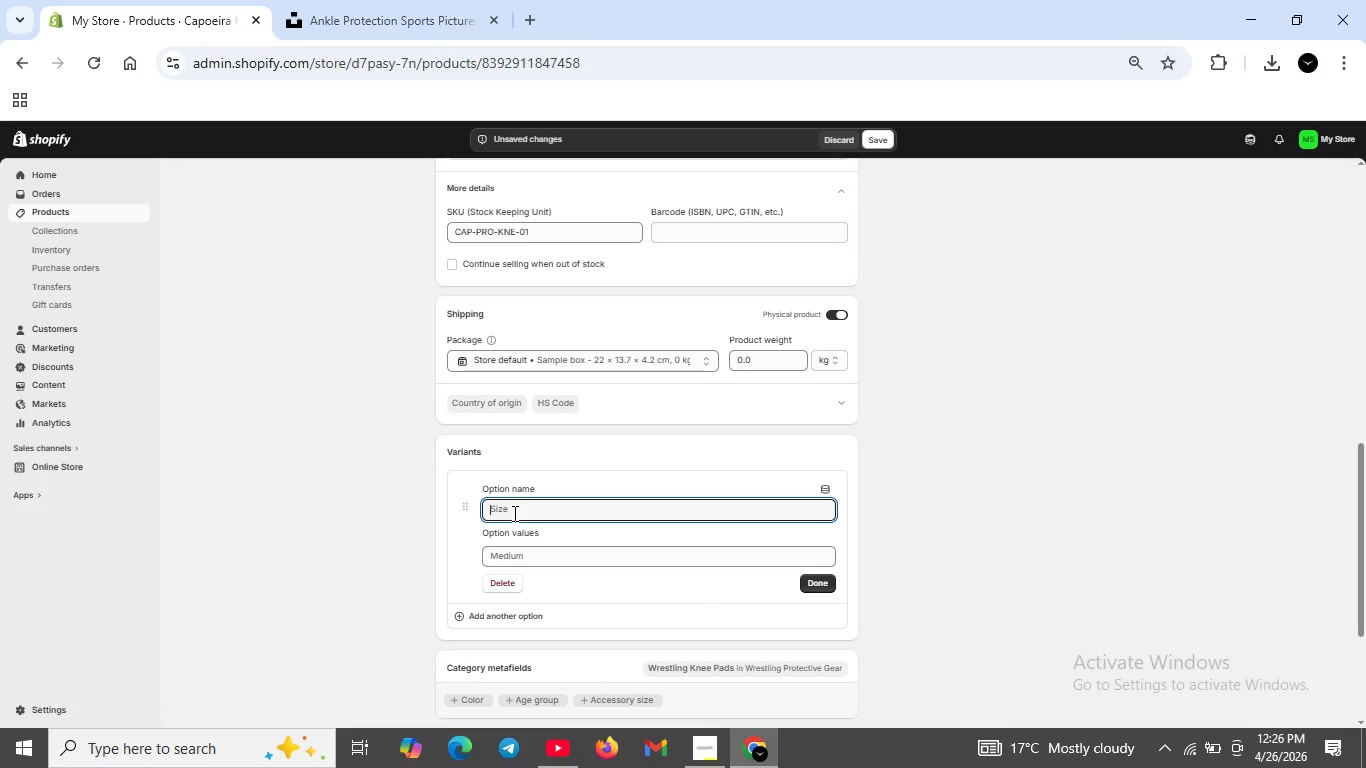 
type(Size)
 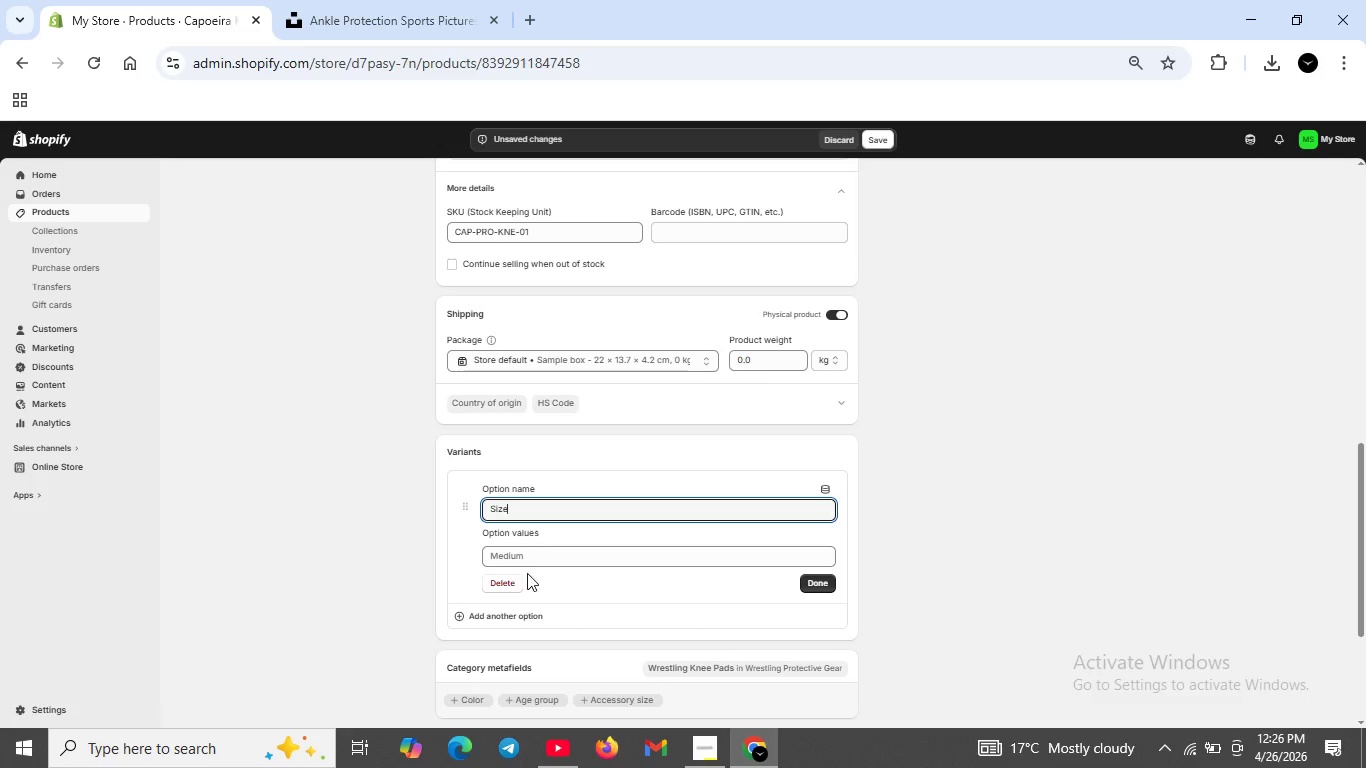 
left_click([525, 552])
 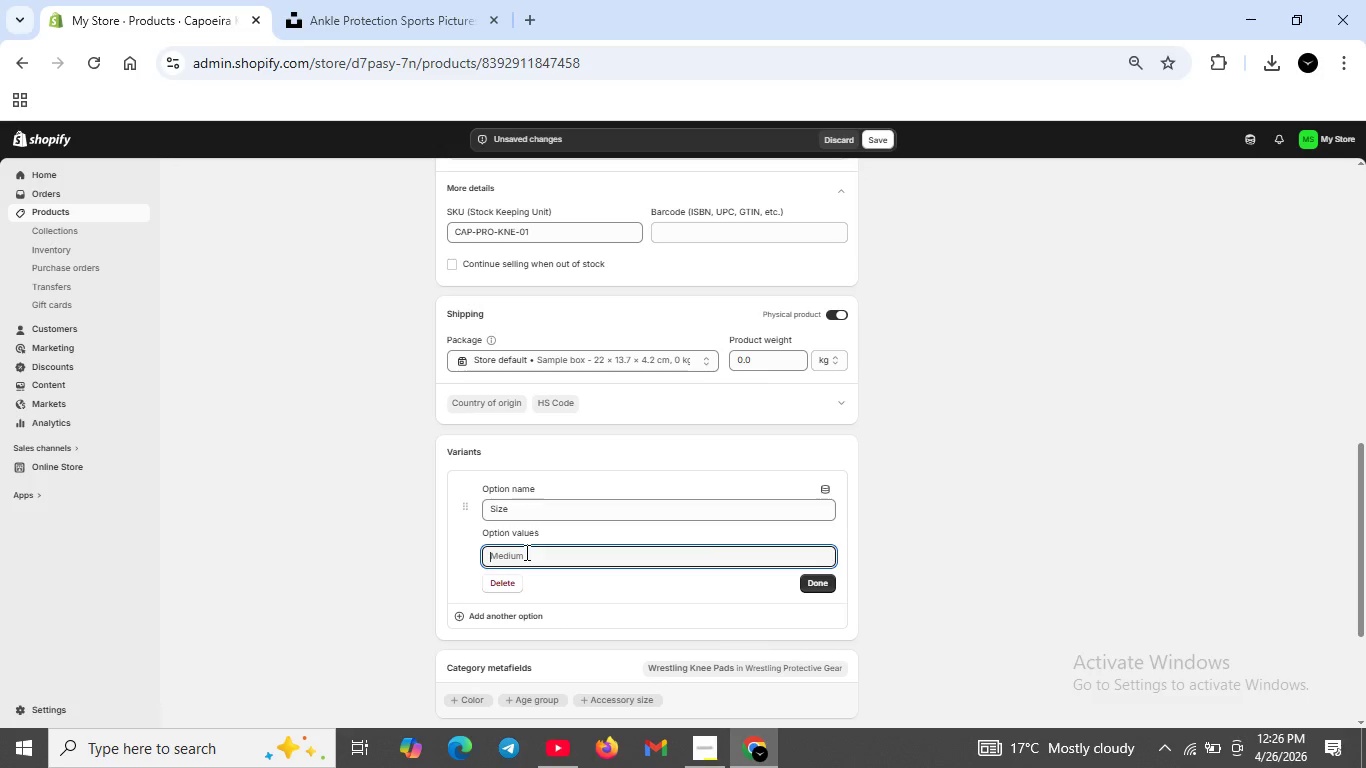 
type(Small)
 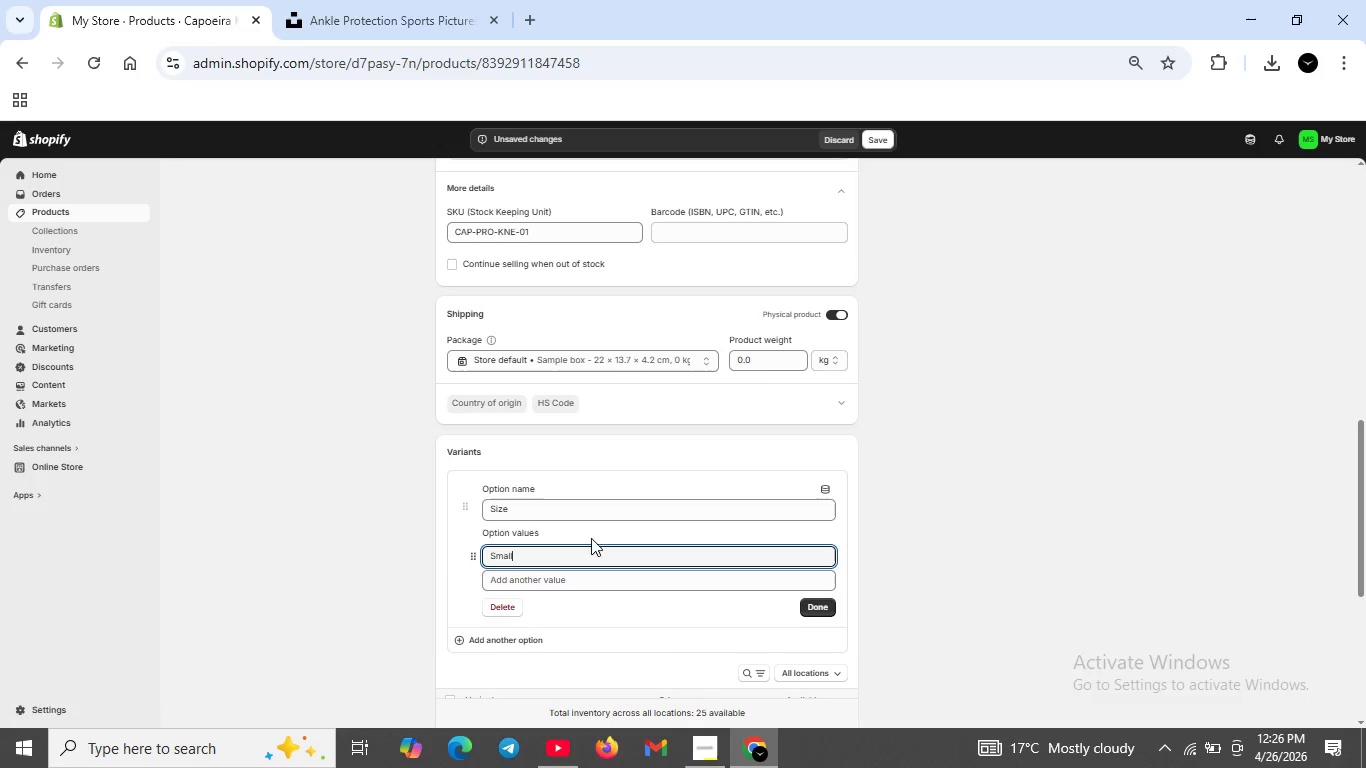 
left_click([548, 589])
 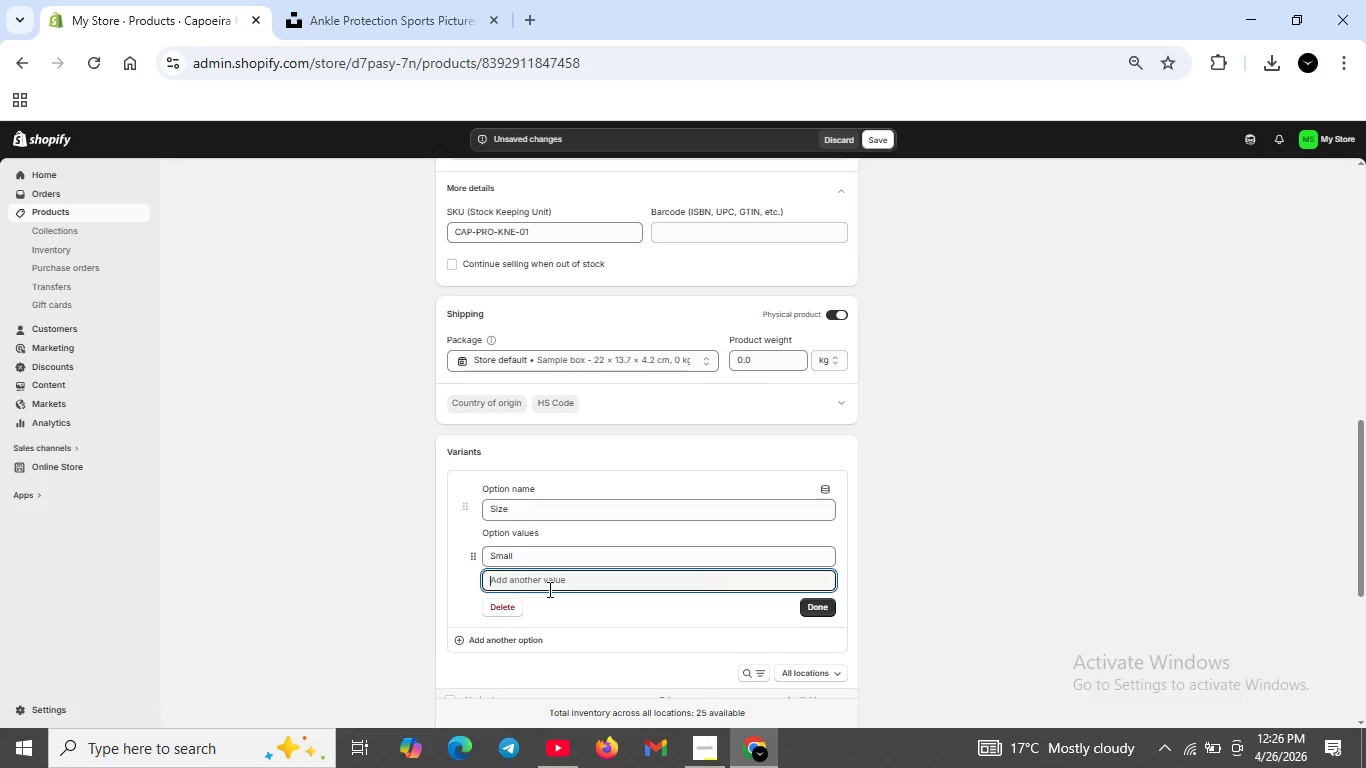 
type(Meduim)
 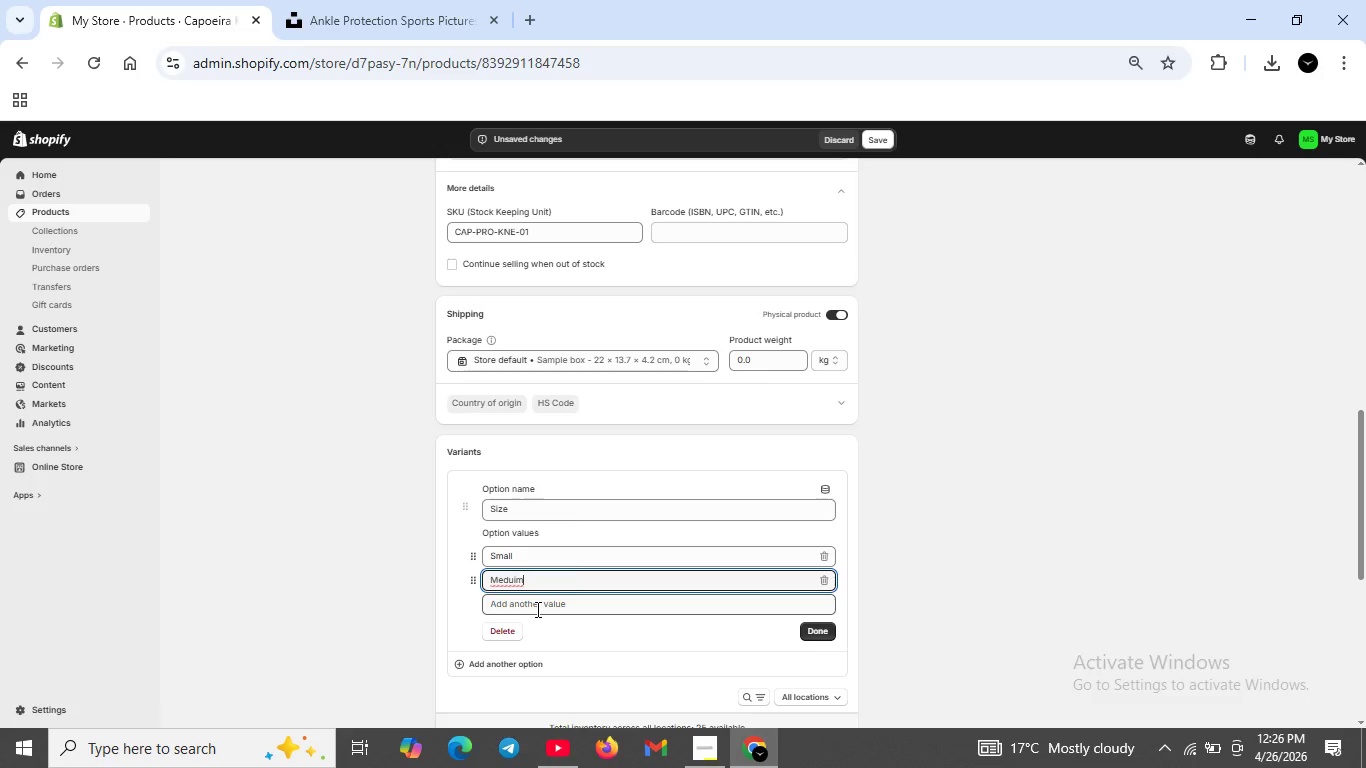 
type(Large)
key(Backspace)
key(Backspace)
key(Backspace)
key(Backspace)
key(Backspace)
 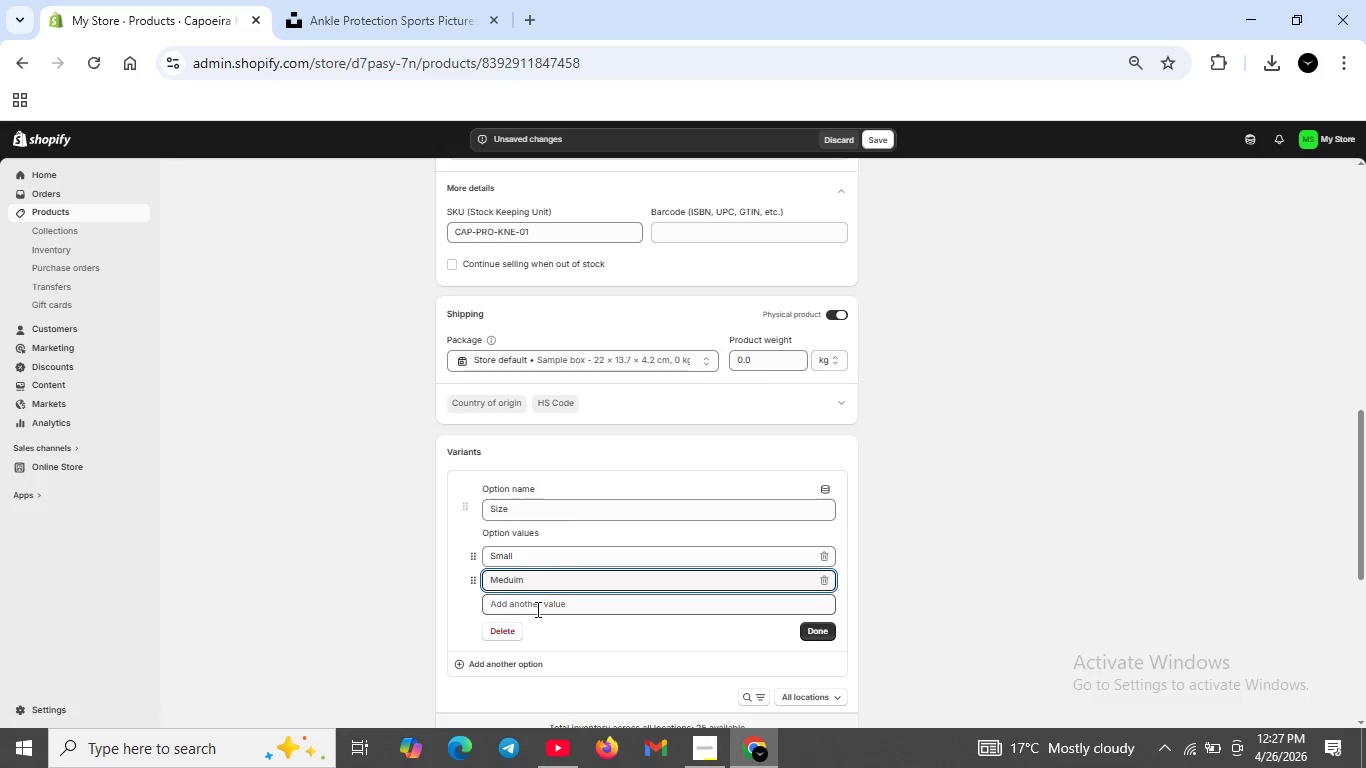 
left_click([532, 609])
 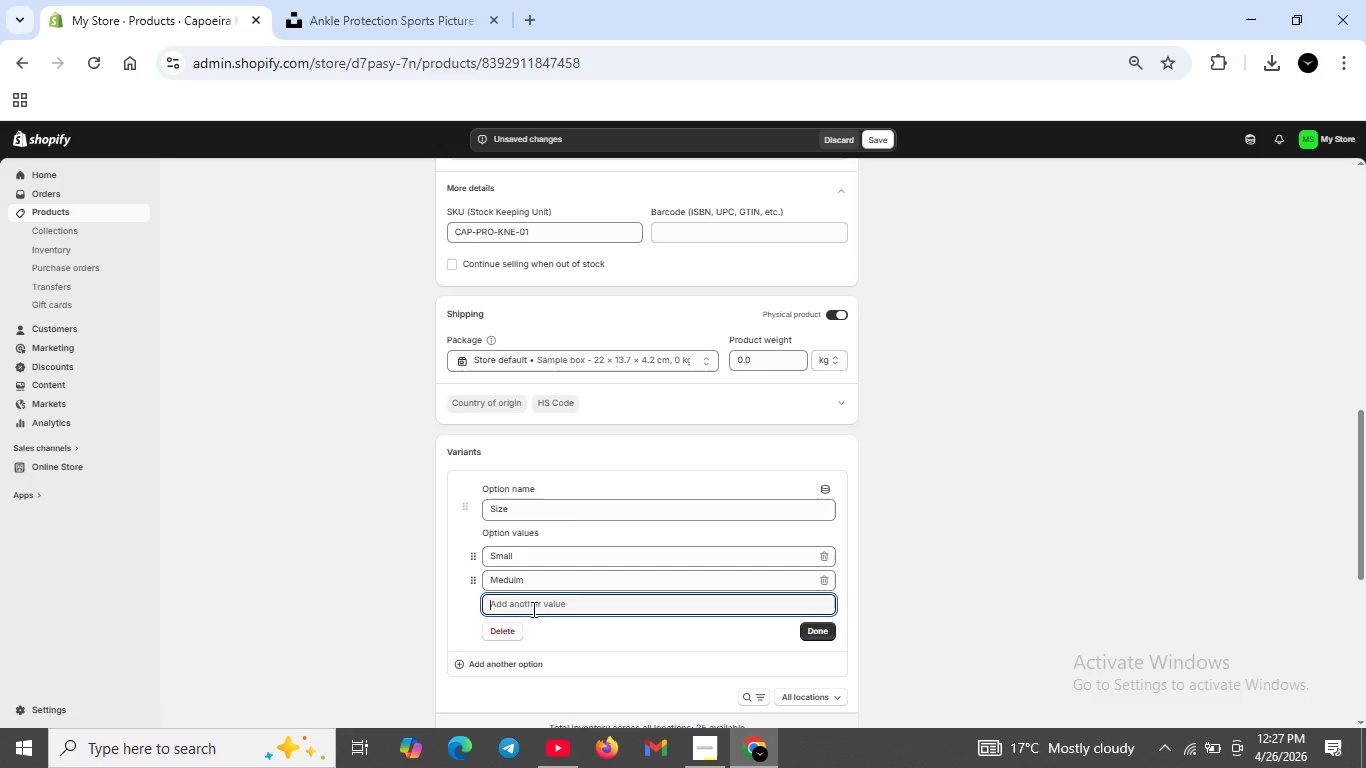 
type(Large)
key(Backspace)
key(Backspace)
type(ge)
 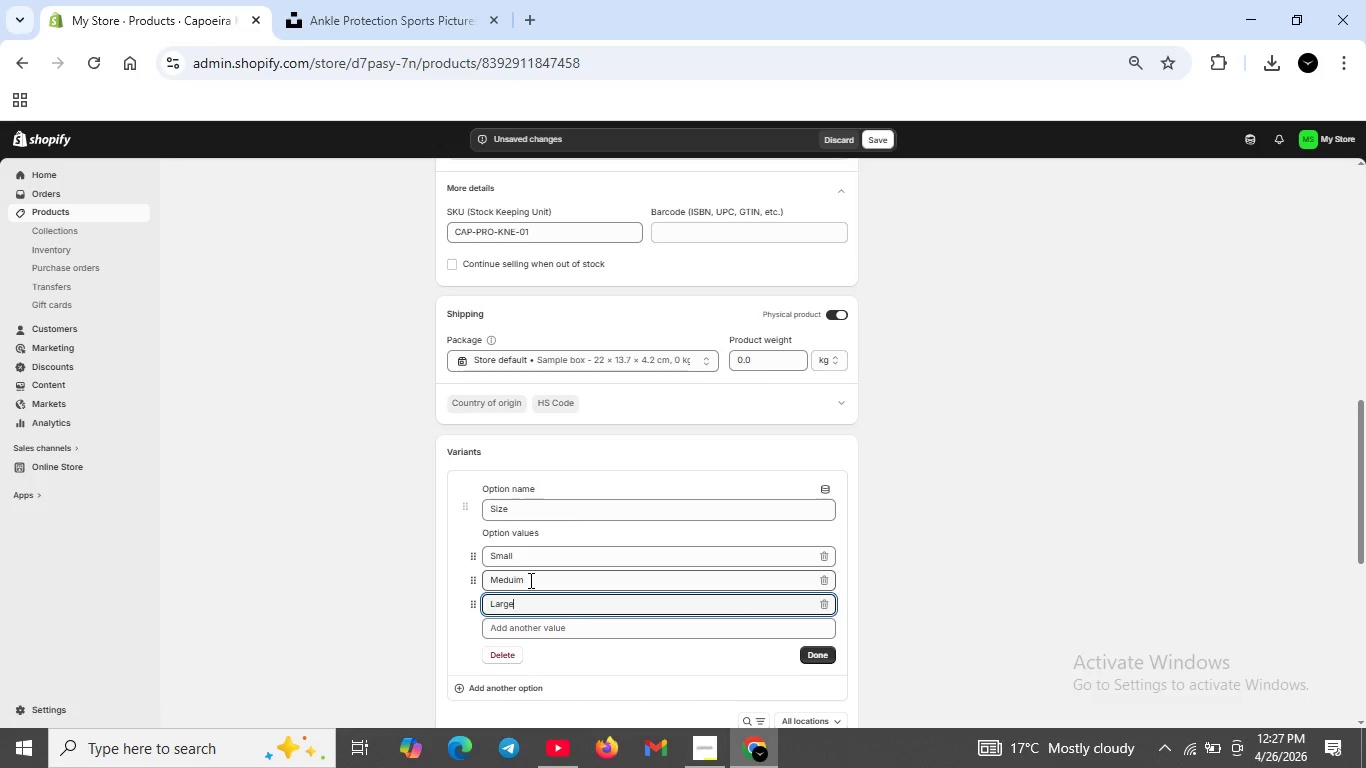 
left_click([528, 579])
 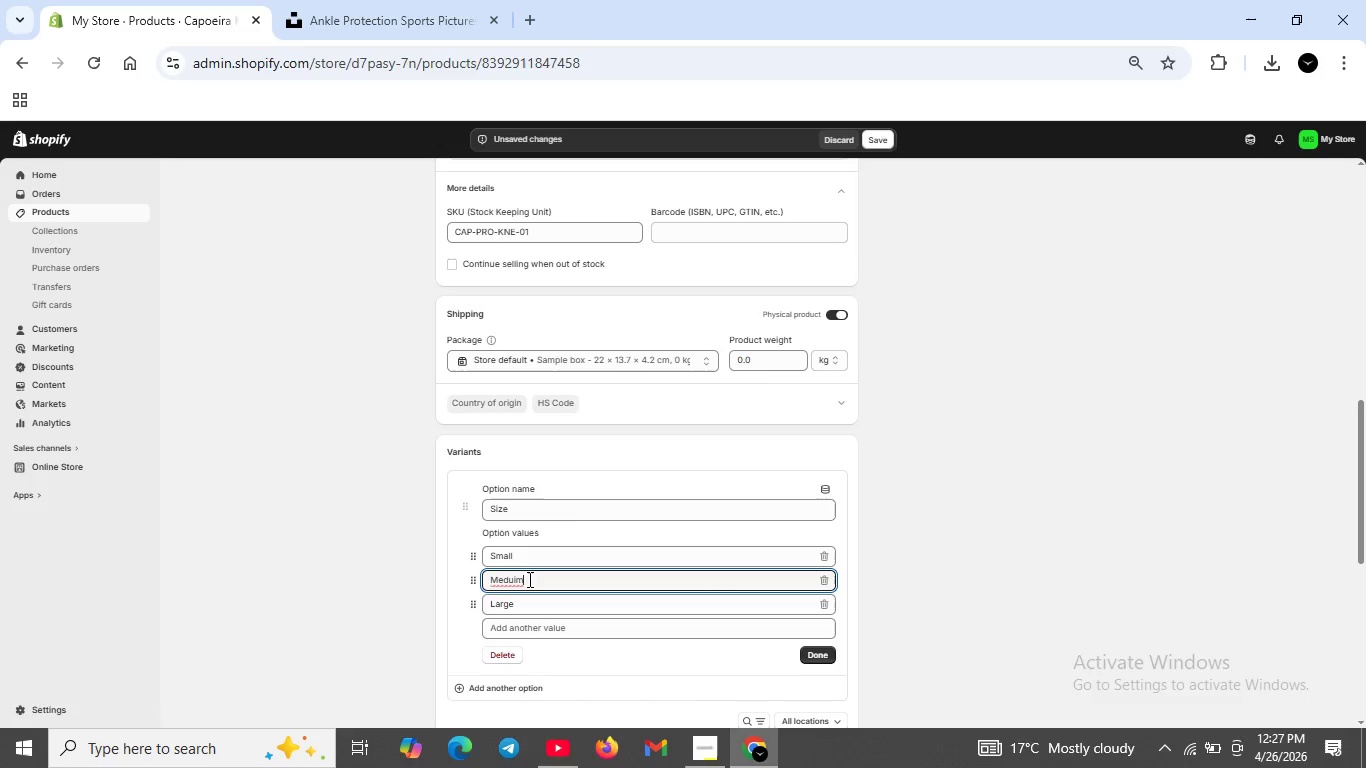 
key(Backspace)
key(Backspace)
key(Backspace)
type(ium )
 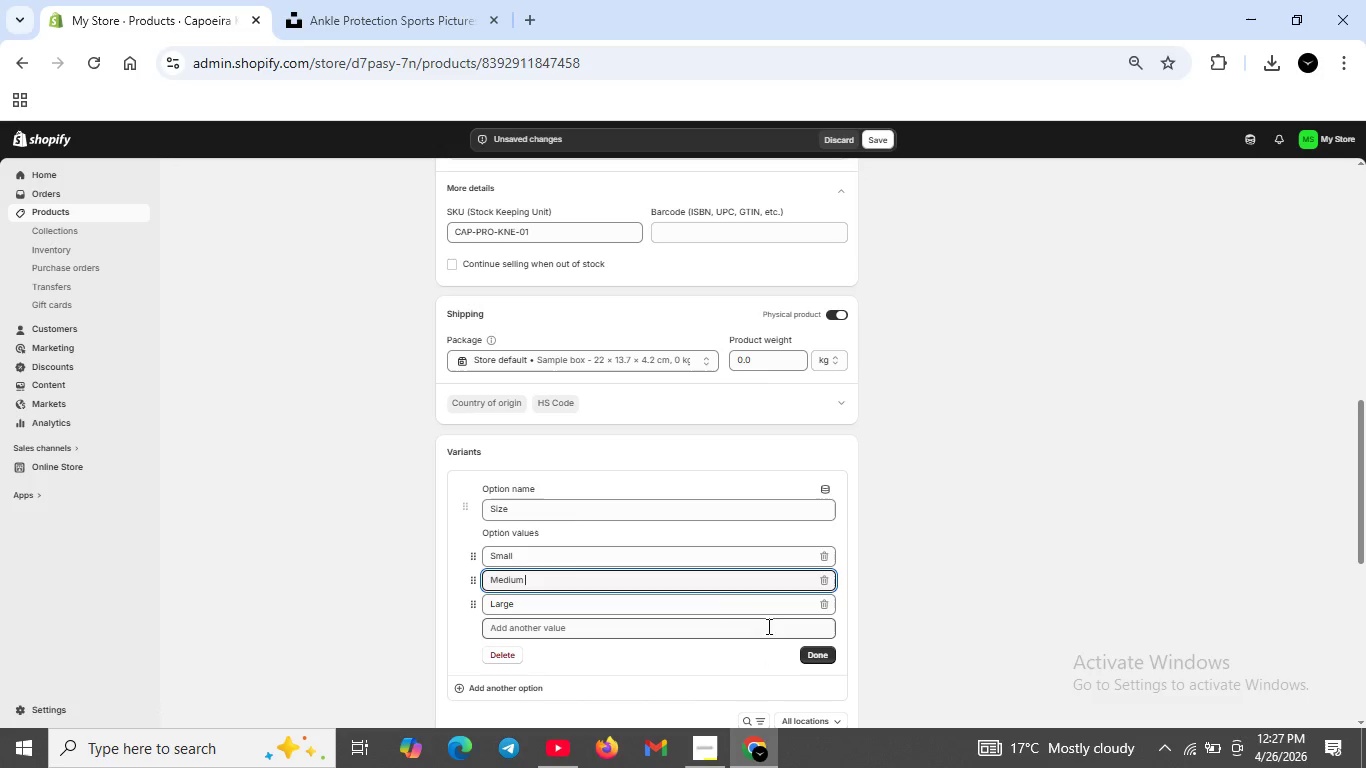 
wait(12.8)
 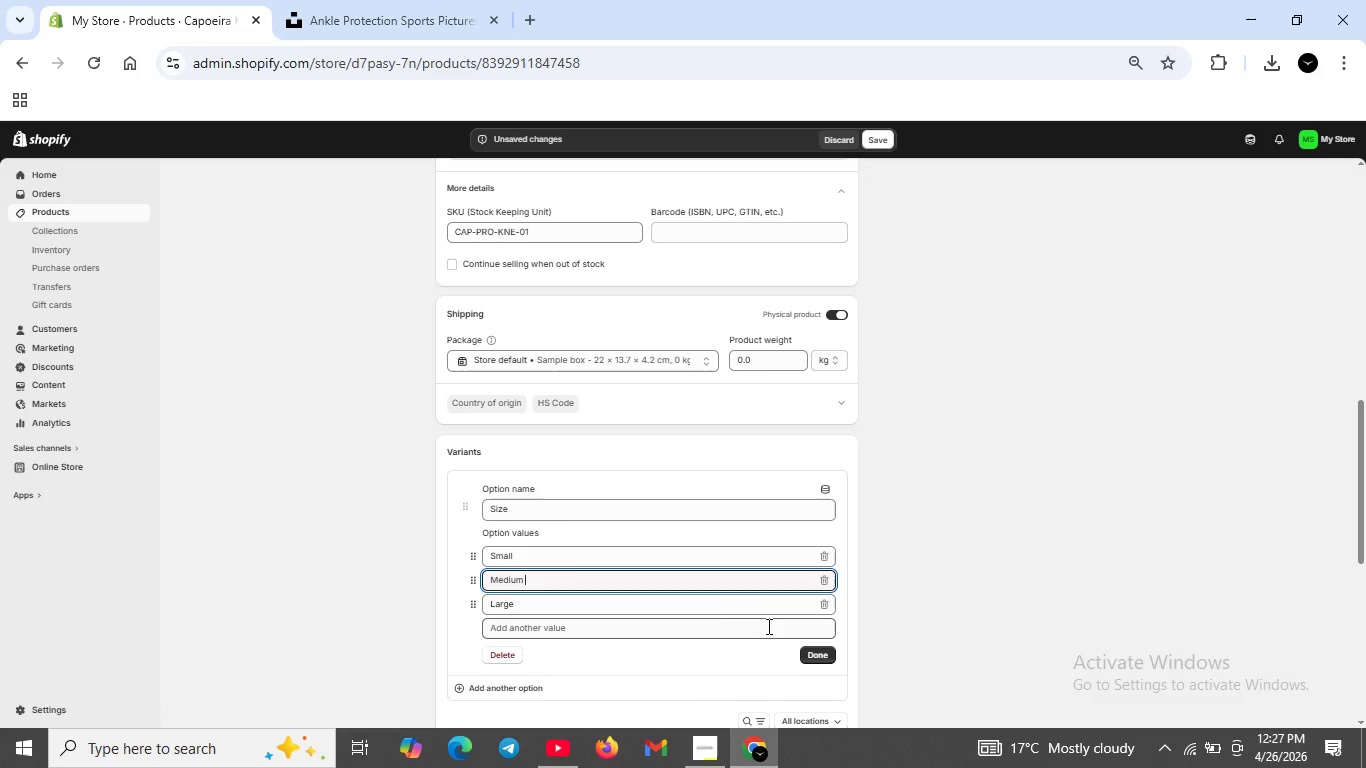 
left_click([814, 656])
 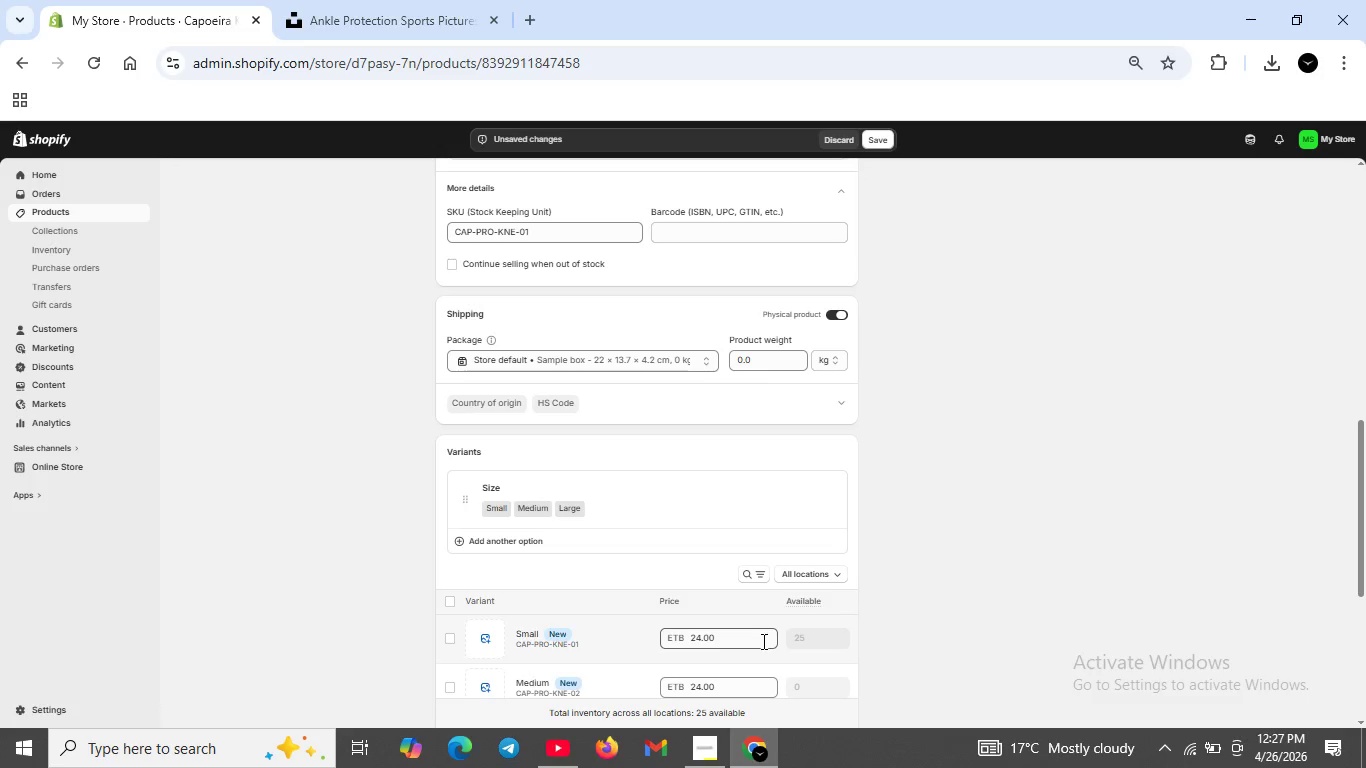 
scroll: coordinate [747, 600], scroll_direction: down, amount: 1.0
 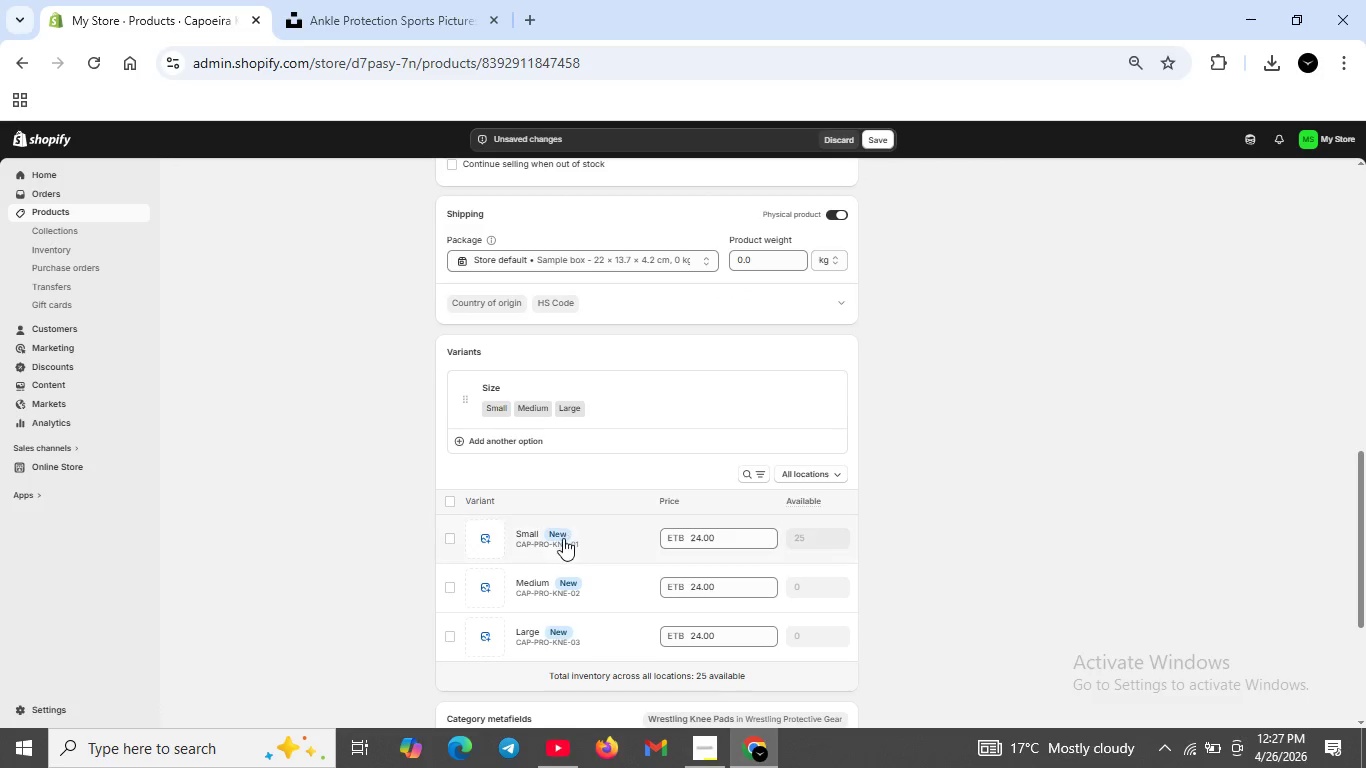 
left_click([547, 543])
 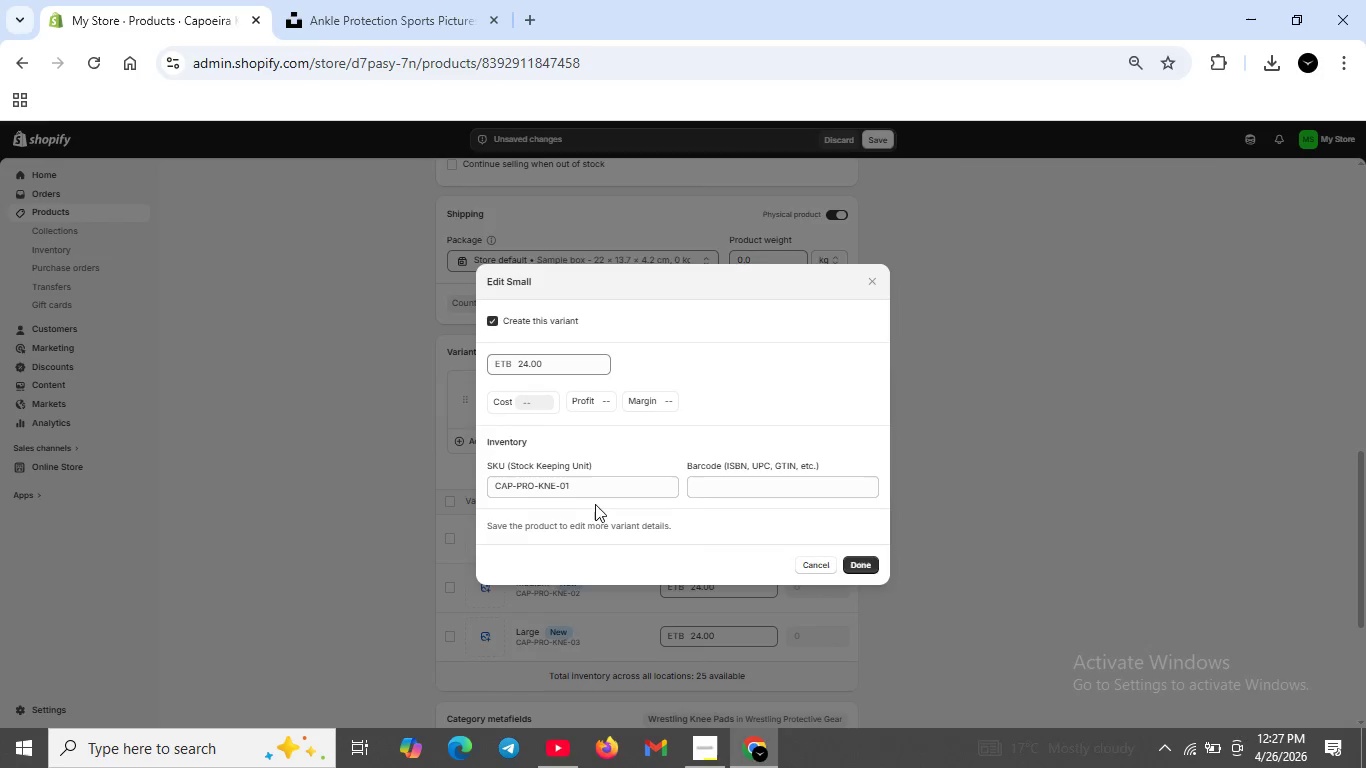 
left_click([591, 487])
 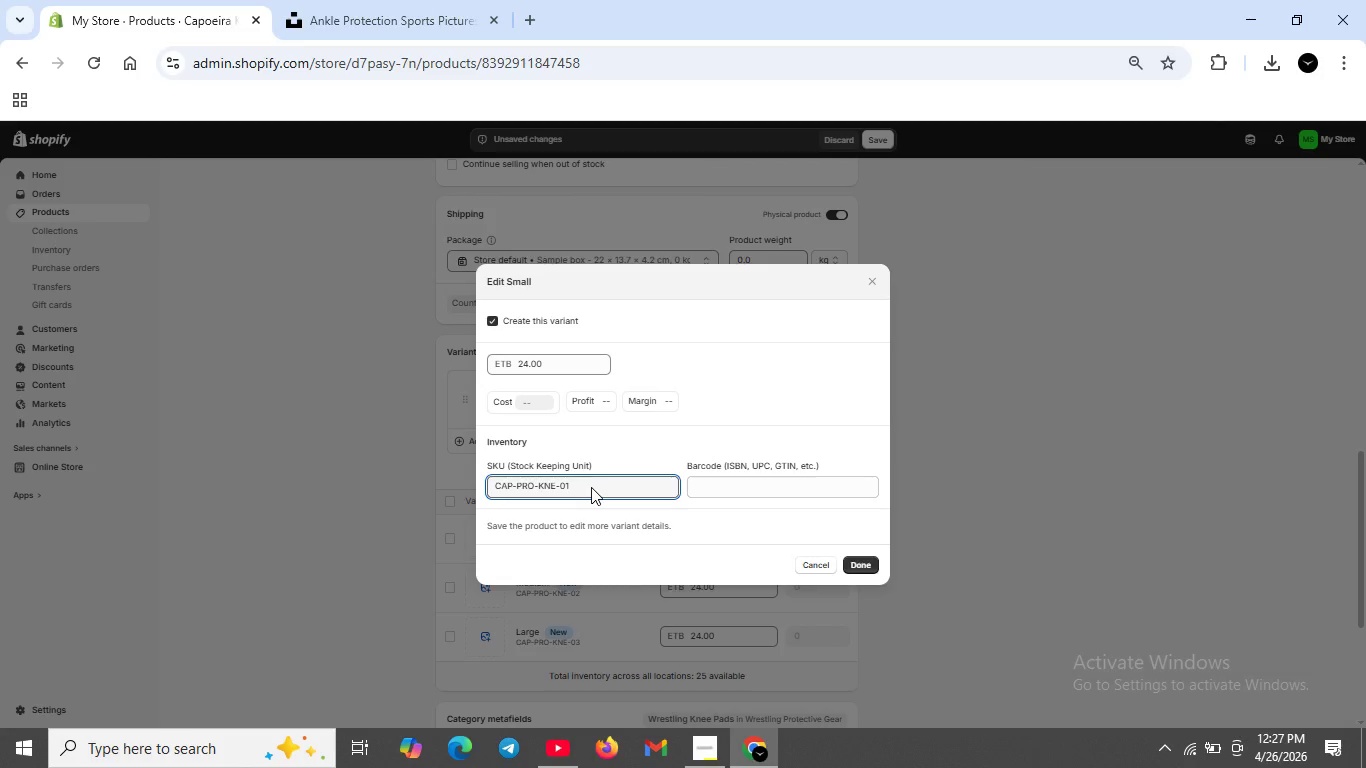 
key(Backspace)
 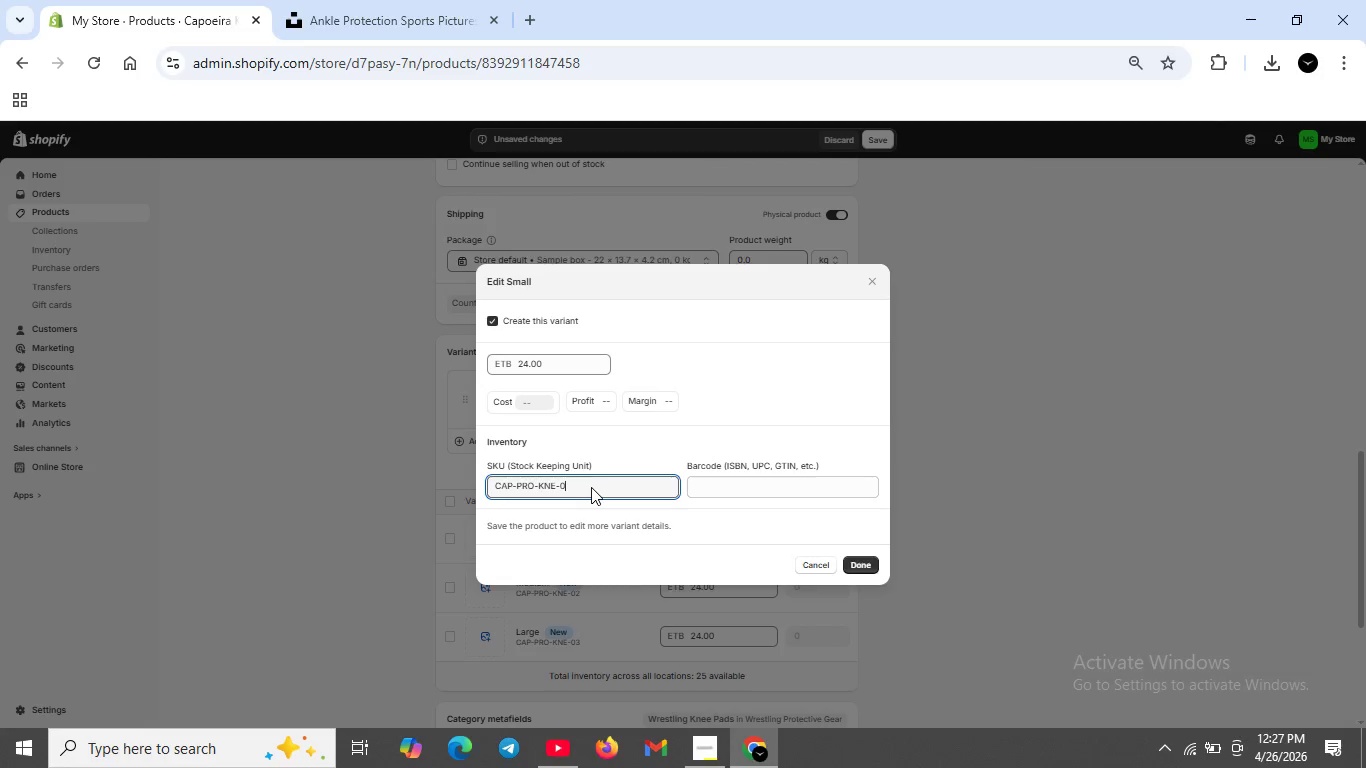 
key(Backspace)
 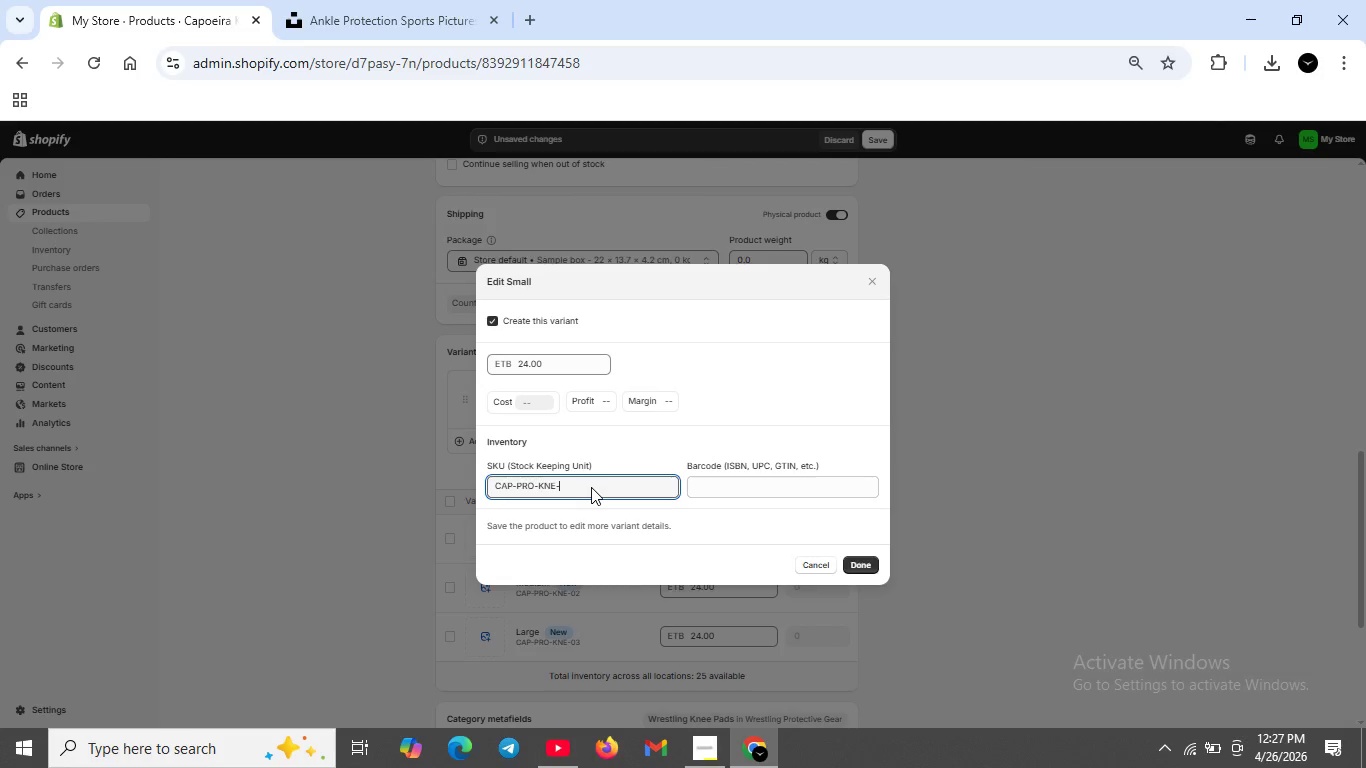 
key(CapsLock)
 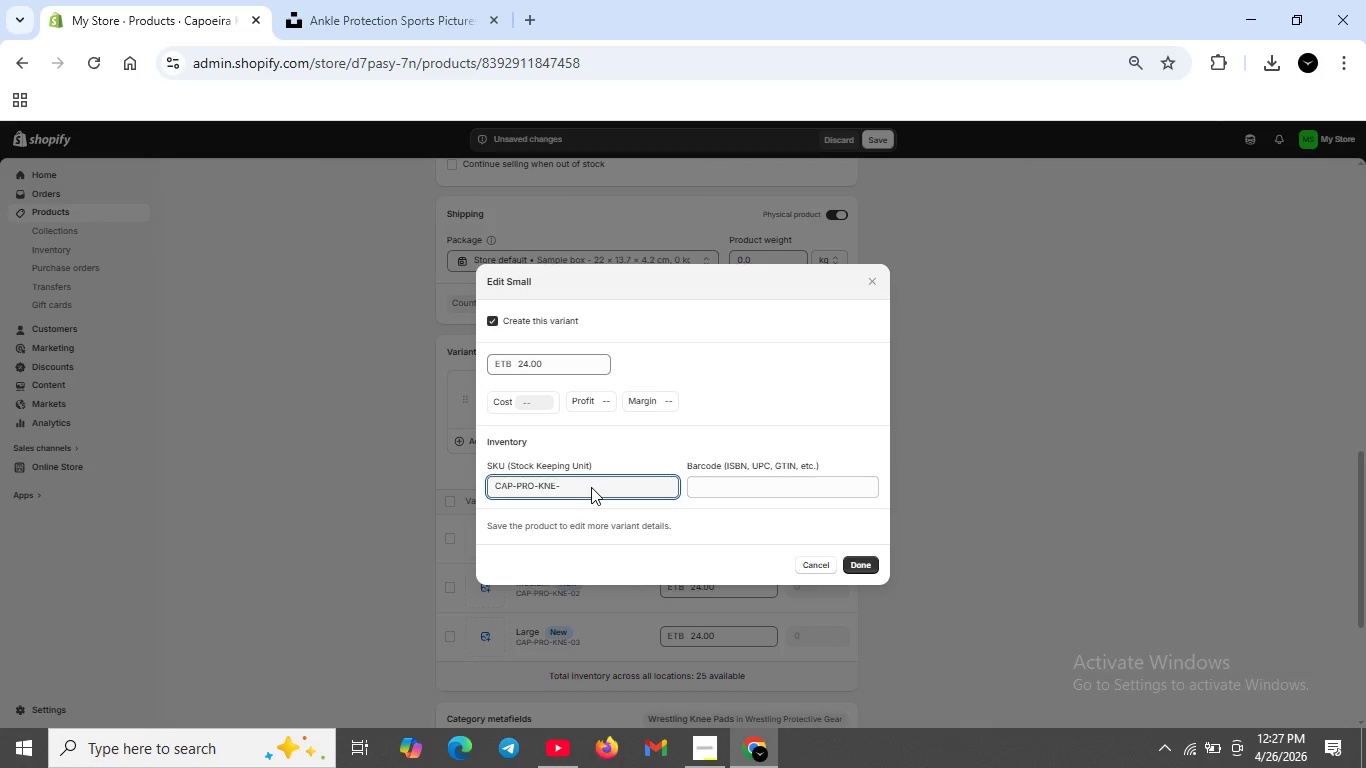 
key(S)
 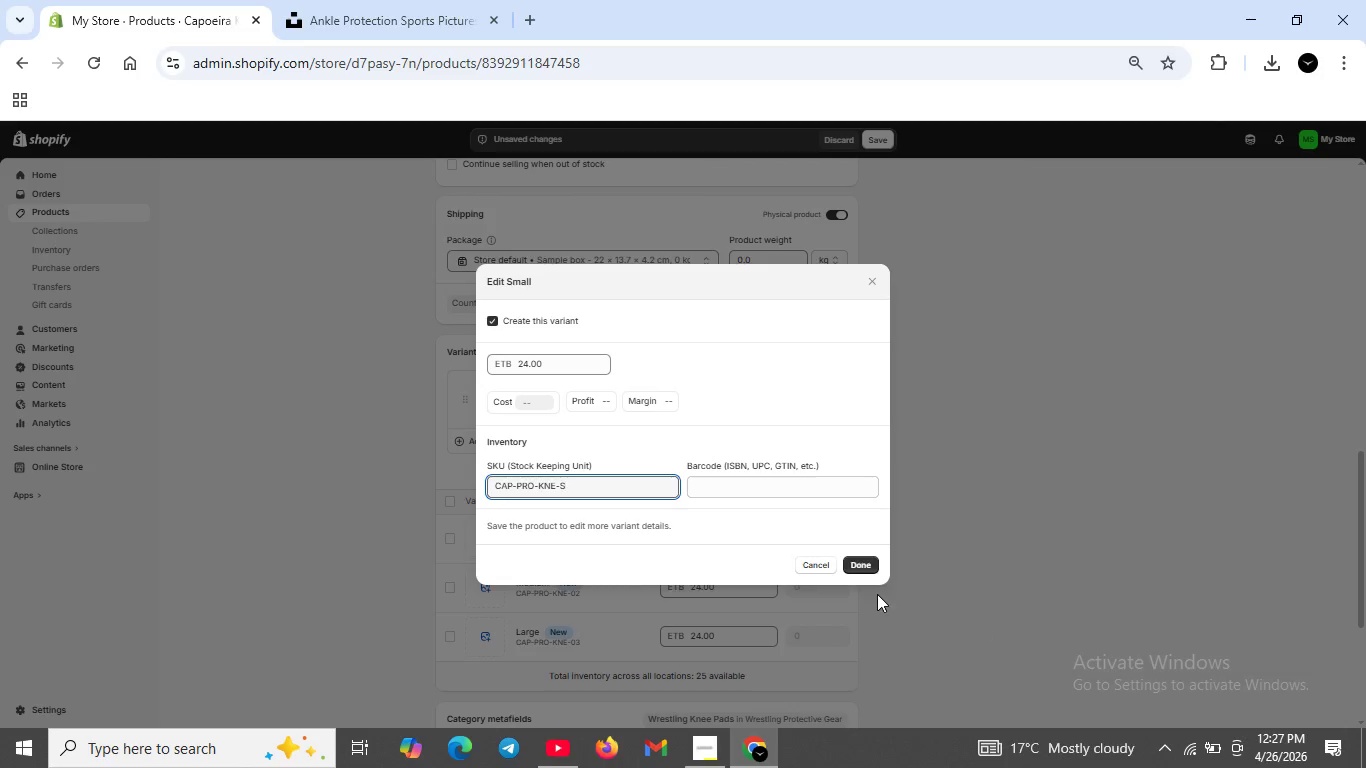 
left_click([850, 565])
 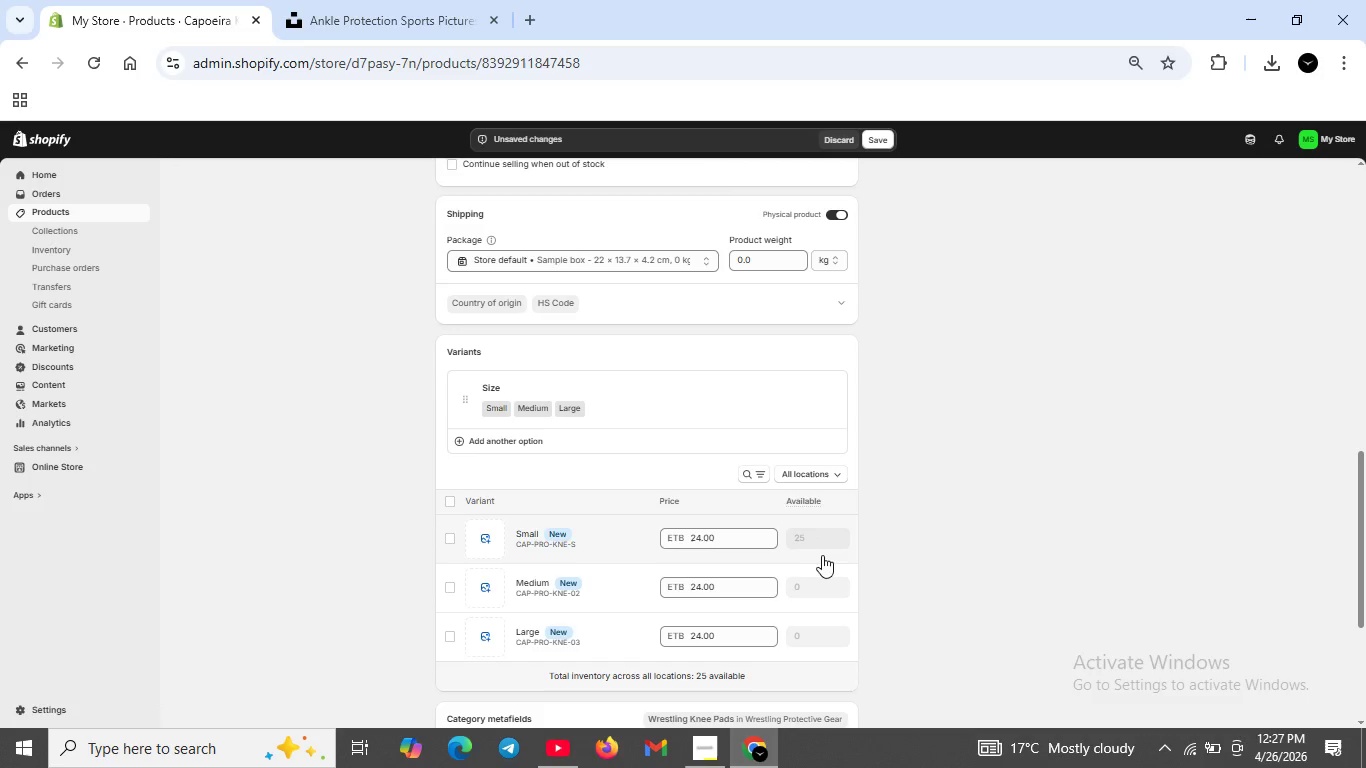 
left_click([574, 597])
 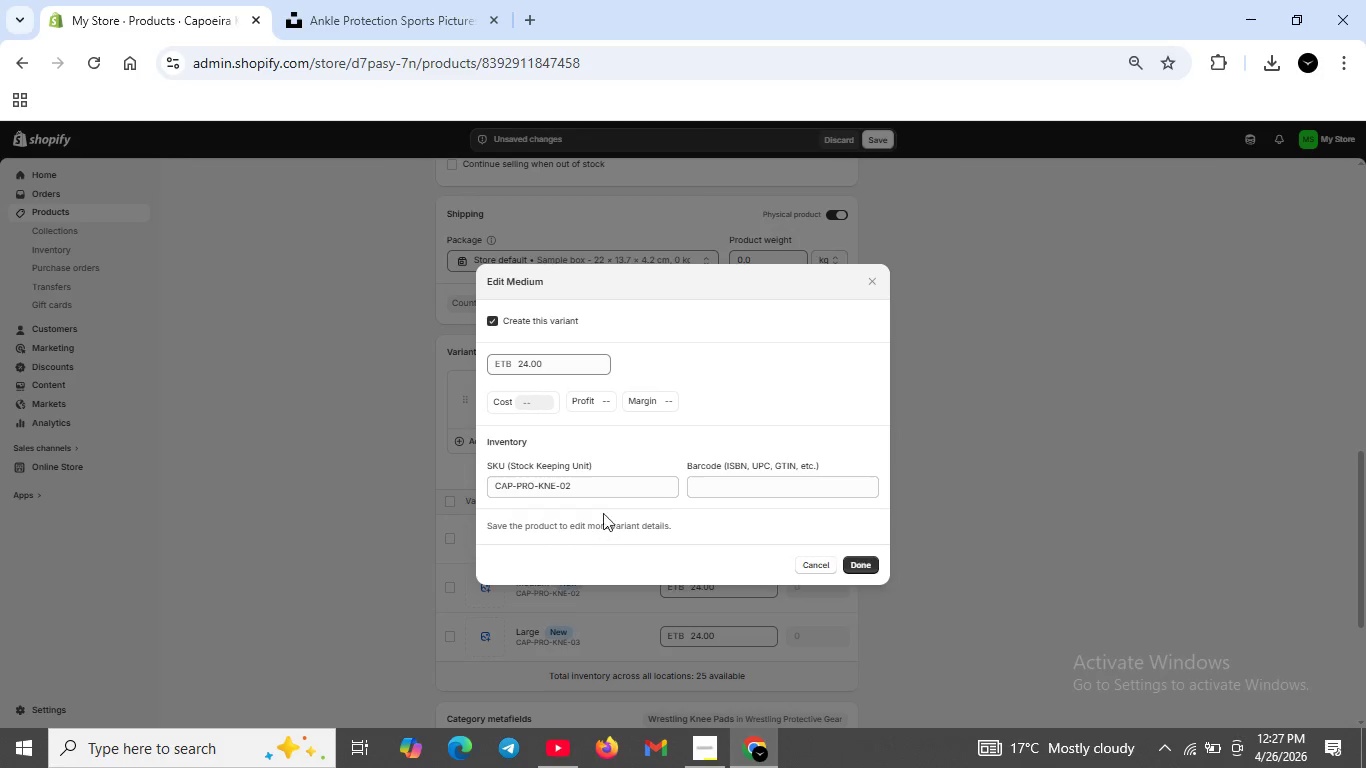 
left_click([601, 490])
 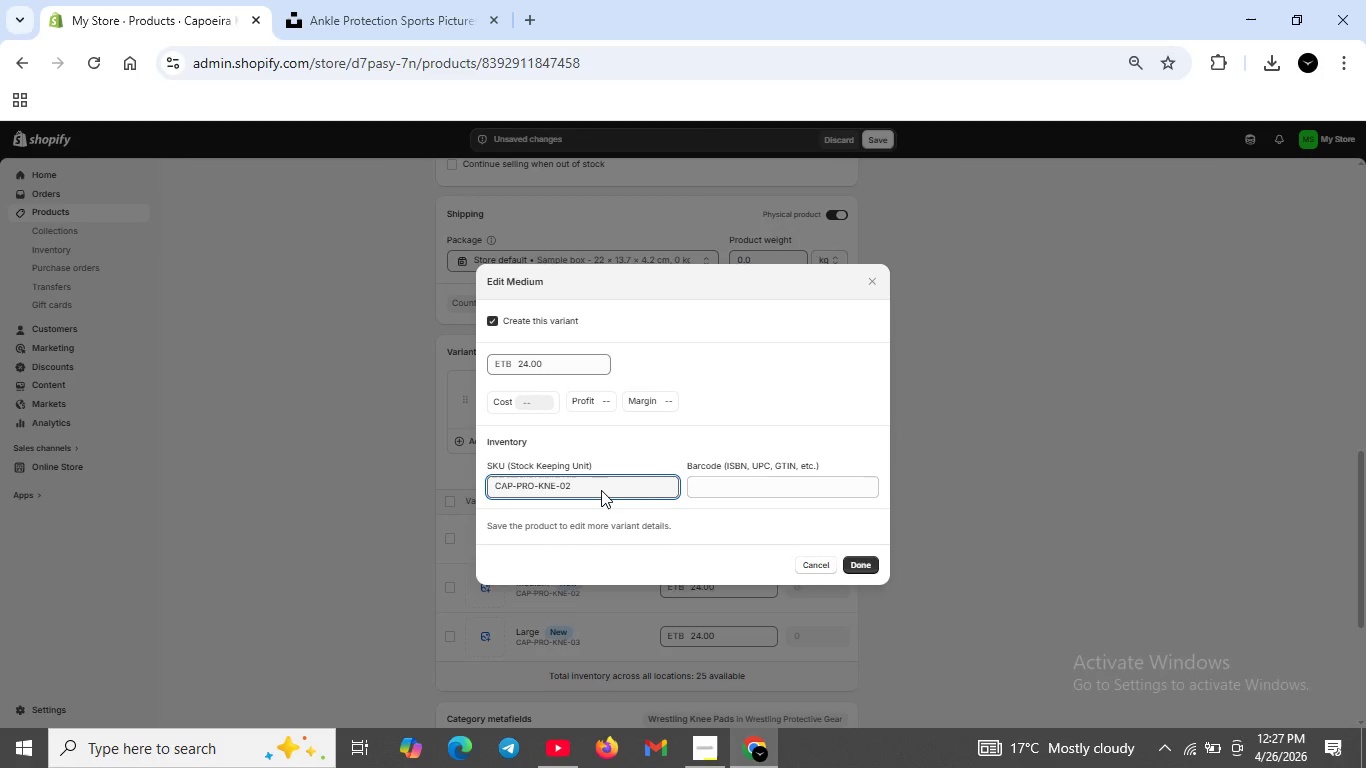 
key(Backspace)
 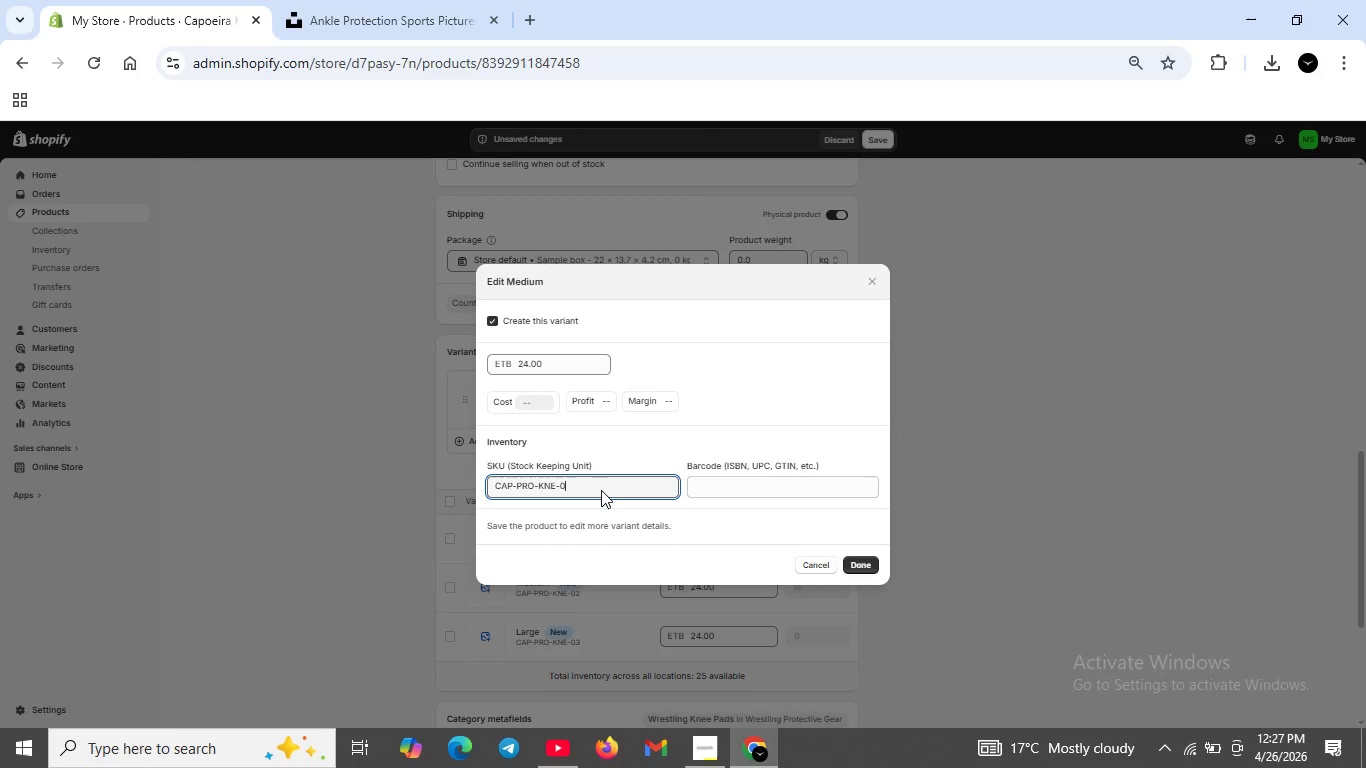 
key(Backspace)
 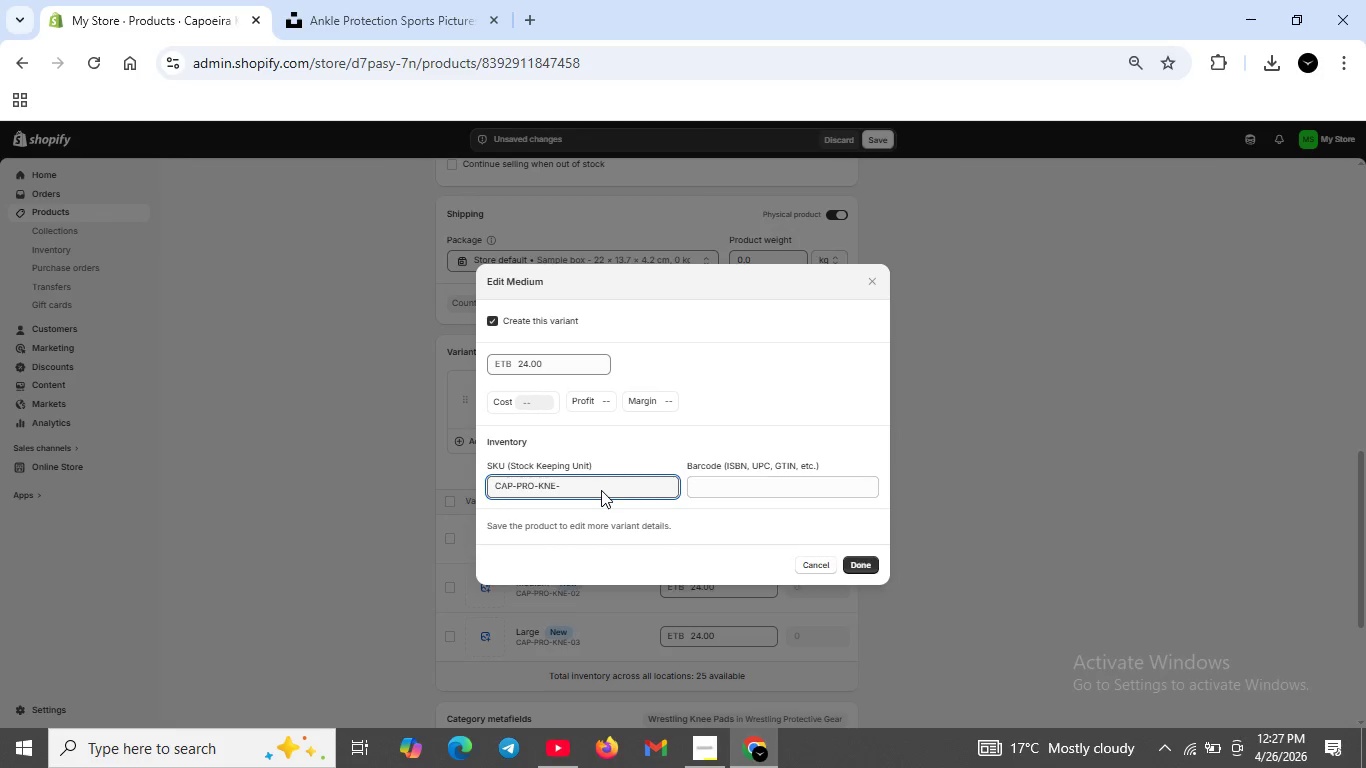 
key(M)
 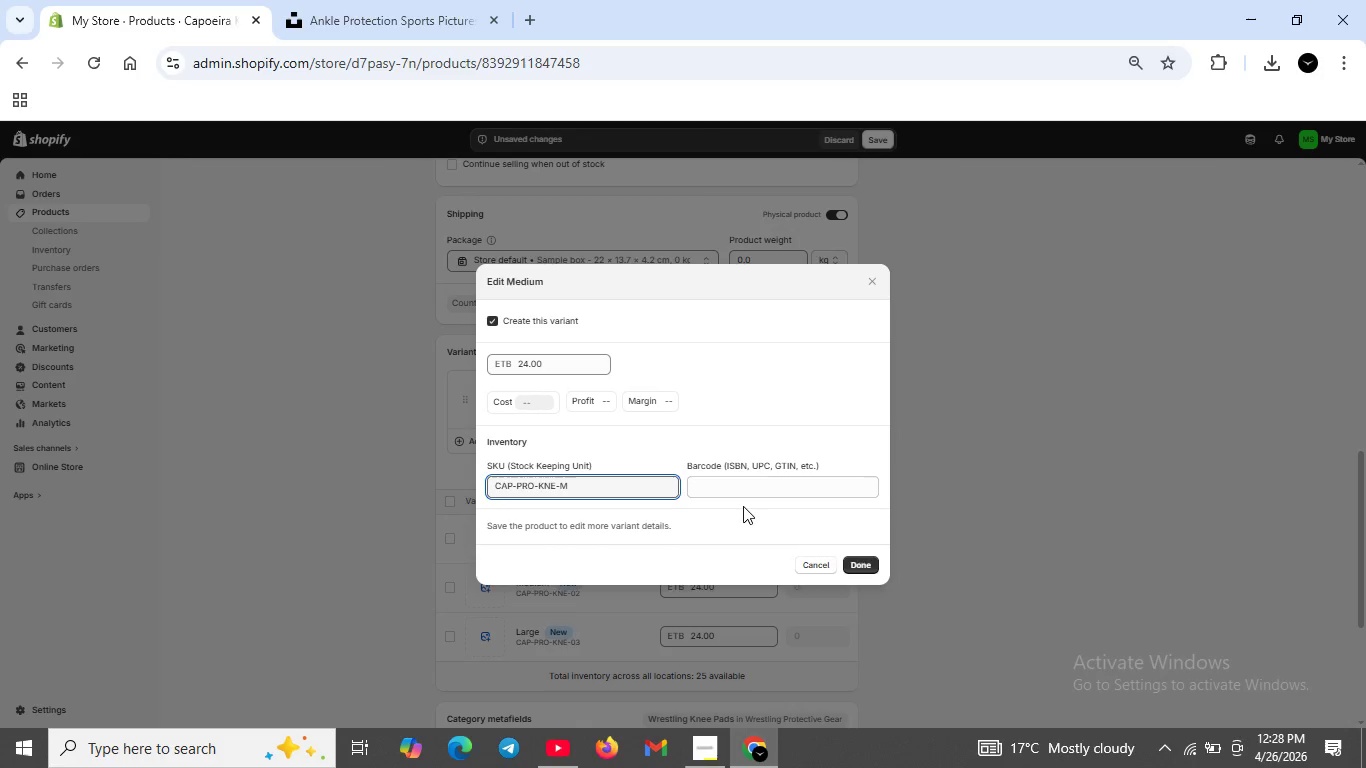 
wait(6.53)
 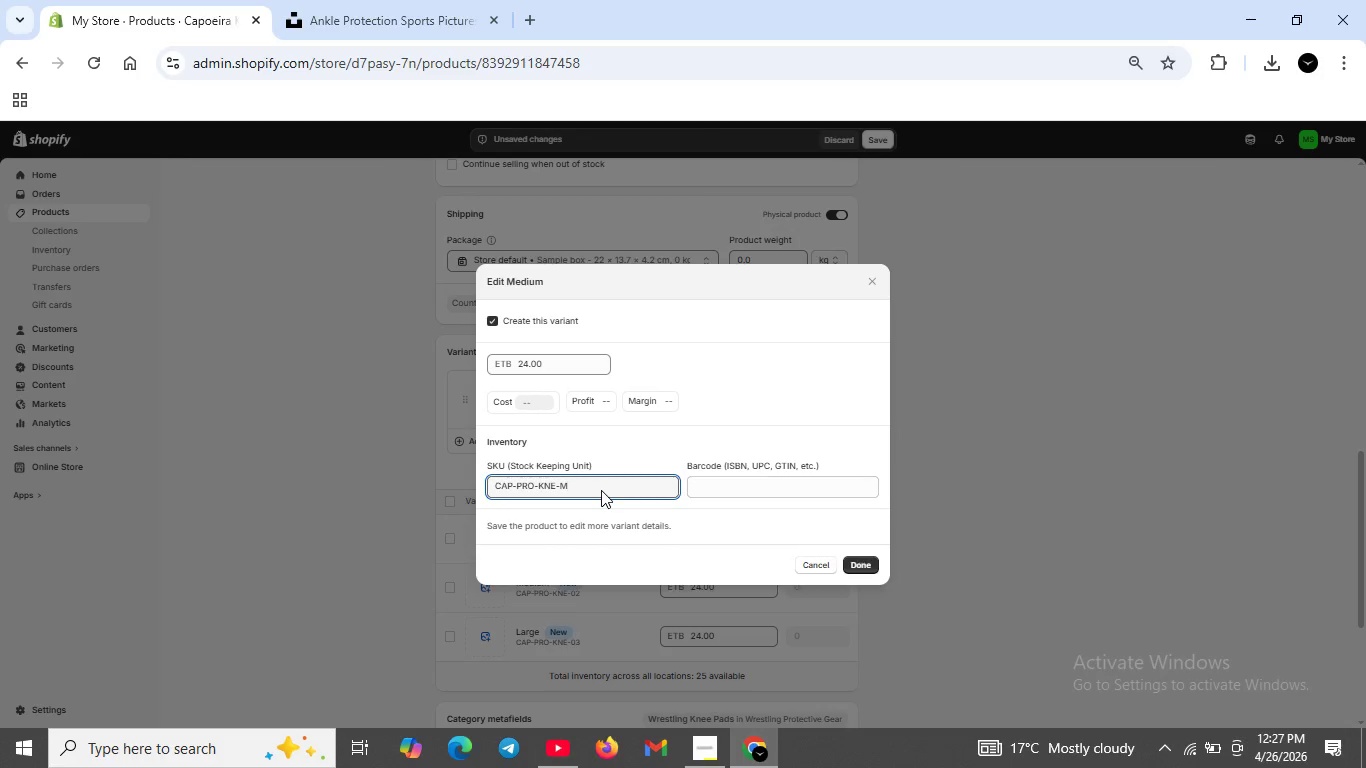 
left_click([860, 556])
 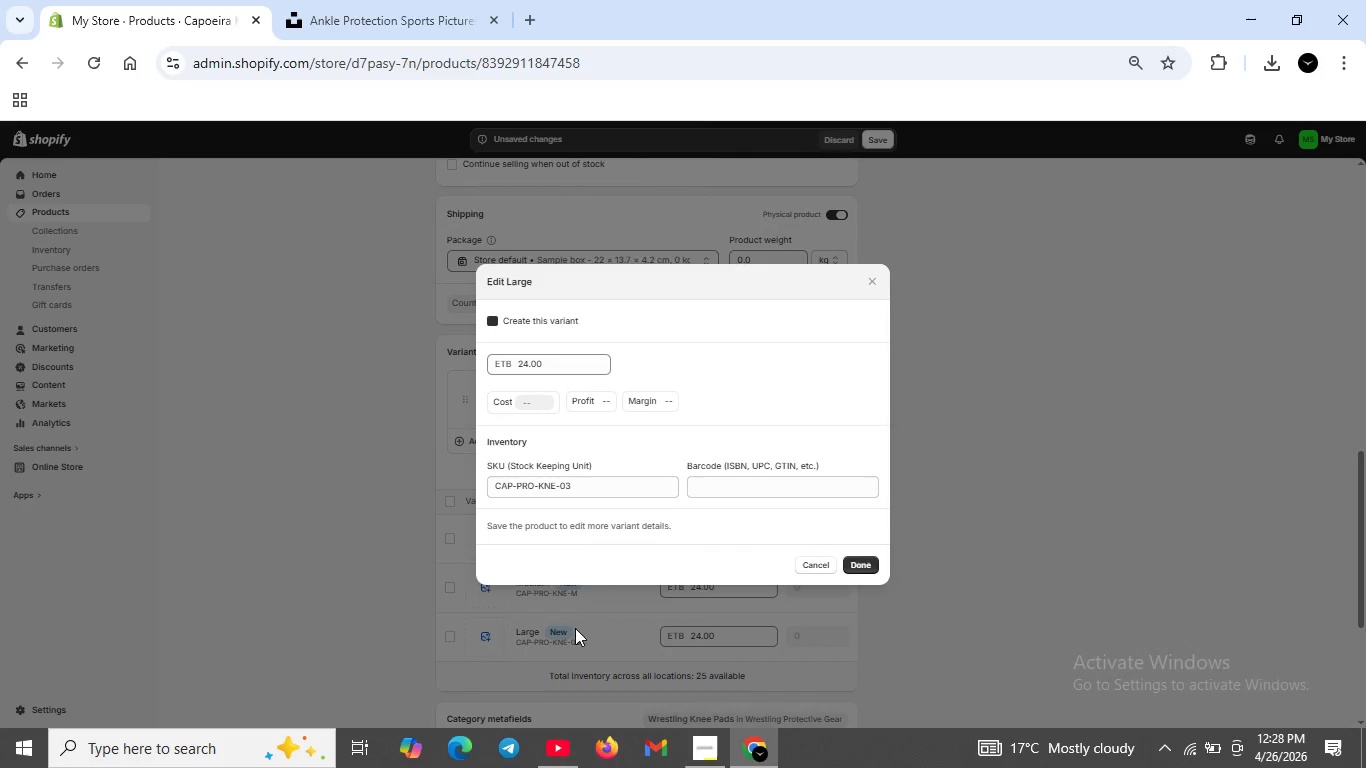 
left_click([586, 491])
 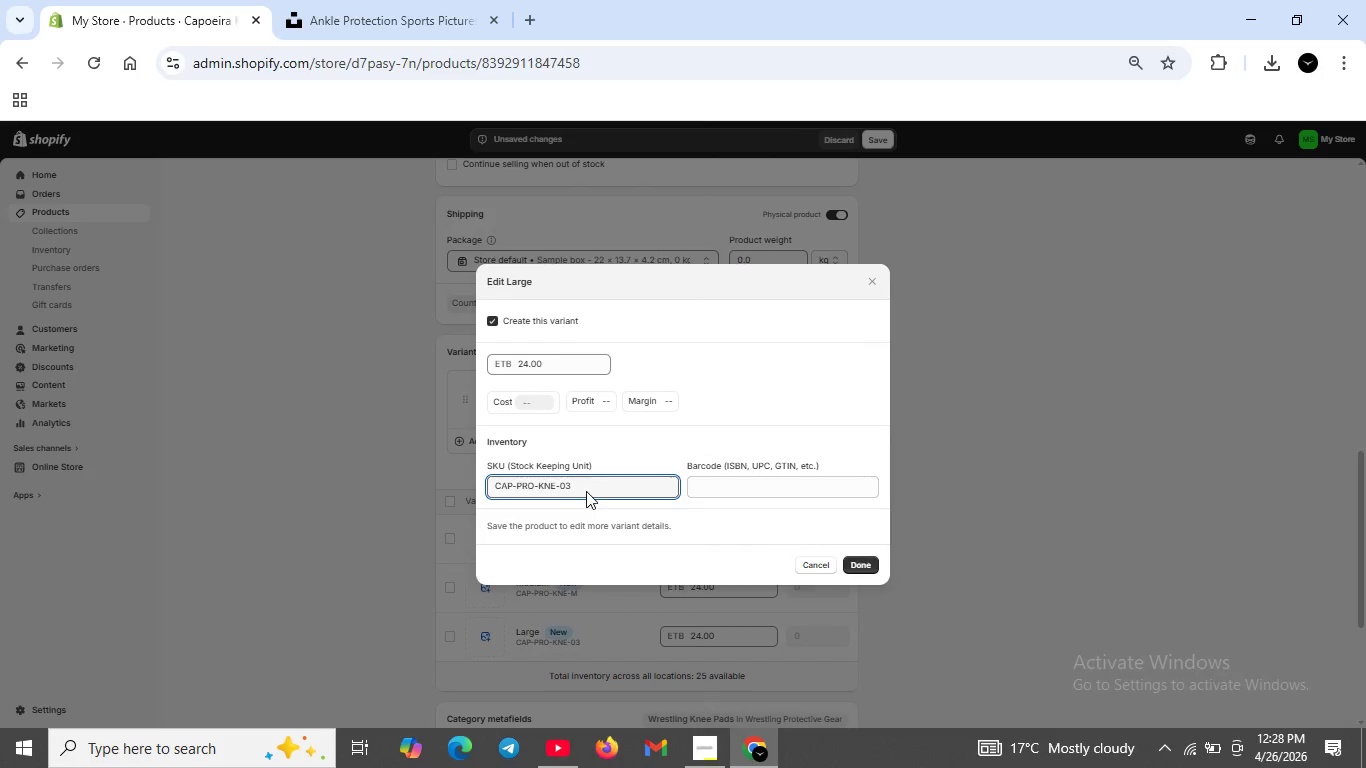 
key(Backspace)
 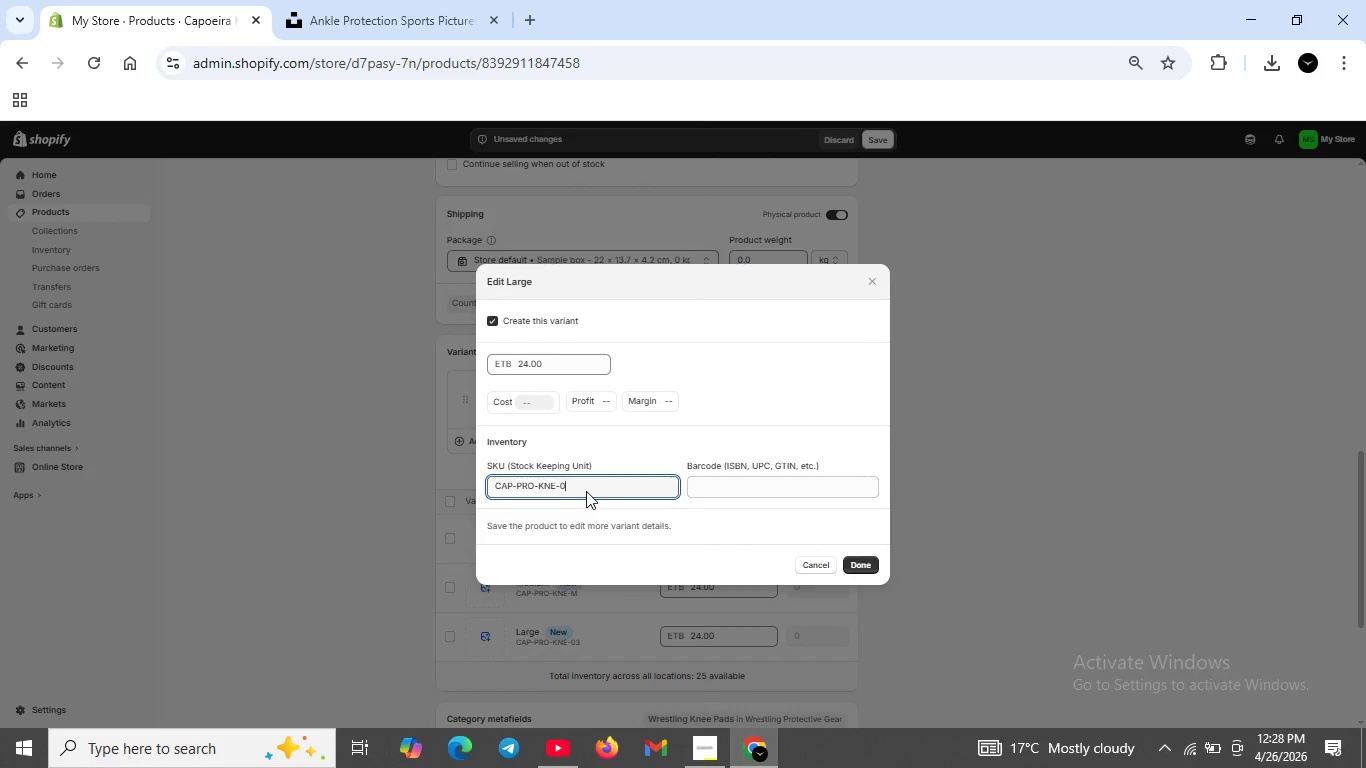 
key(Backspace)
 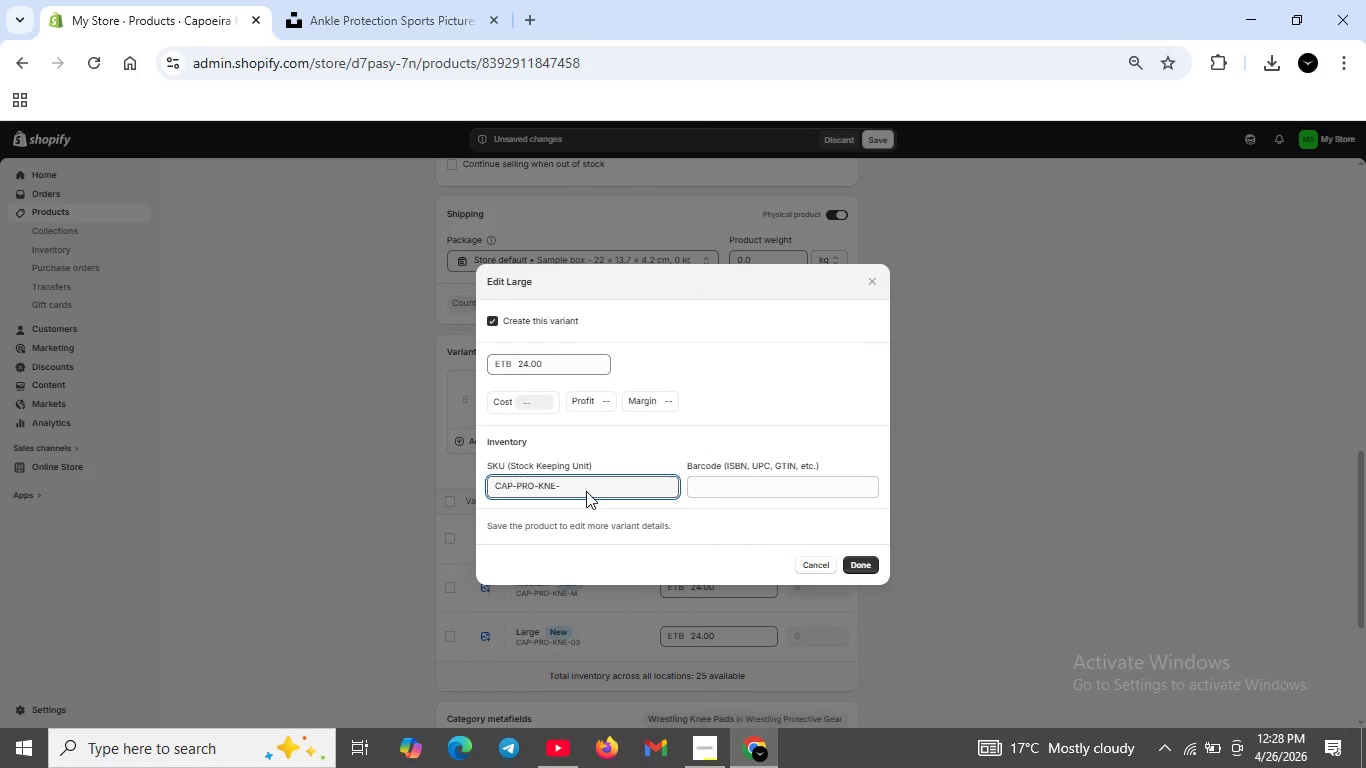 
key(L)
 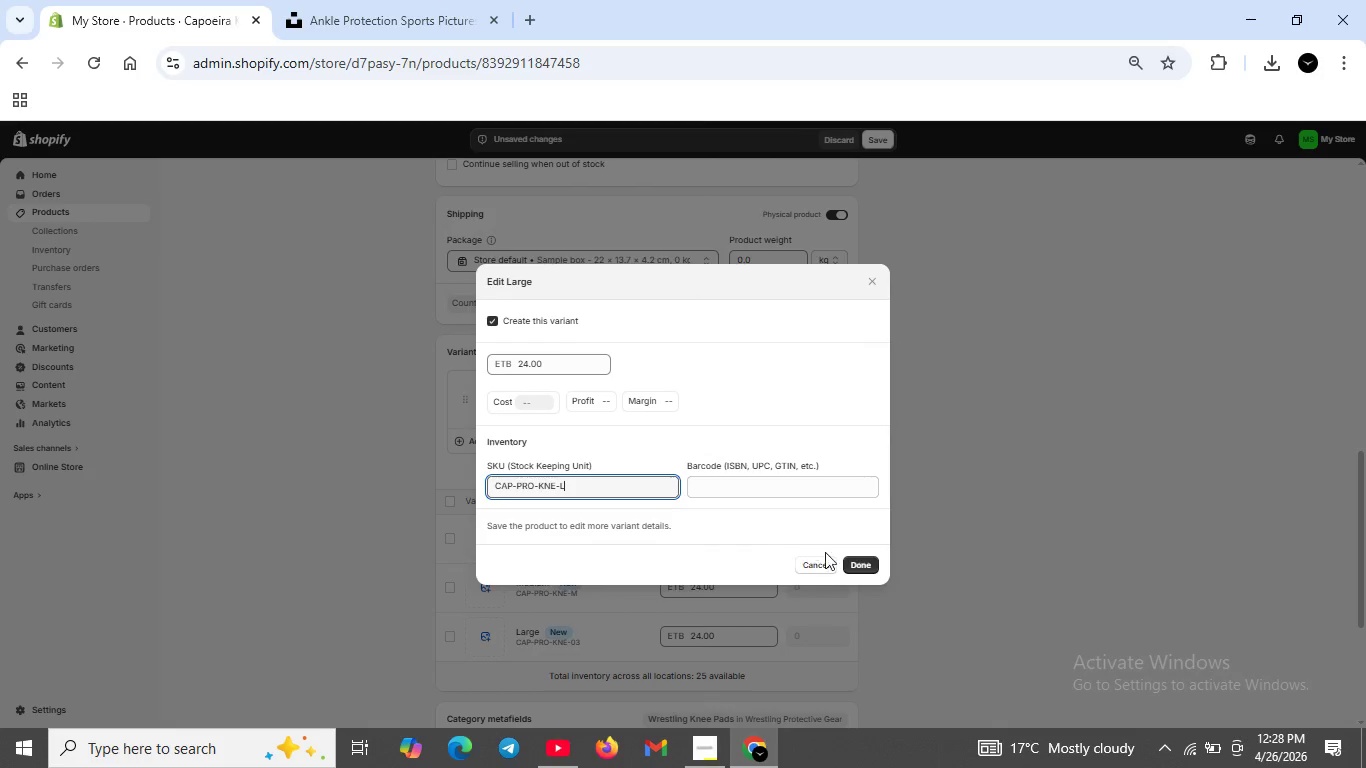 
left_click([845, 564])
 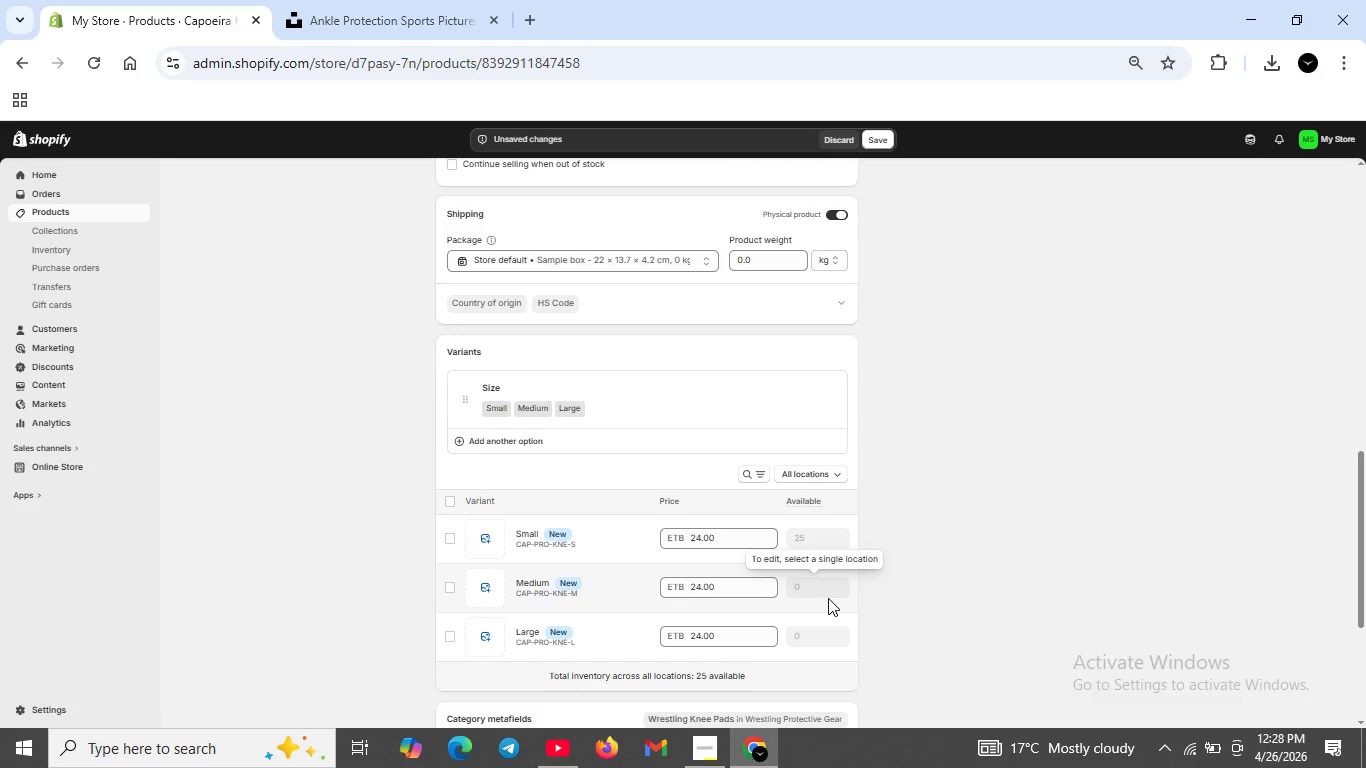 
scroll: coordinate [776, 362], scroll_direction: up, amount: 2.0
 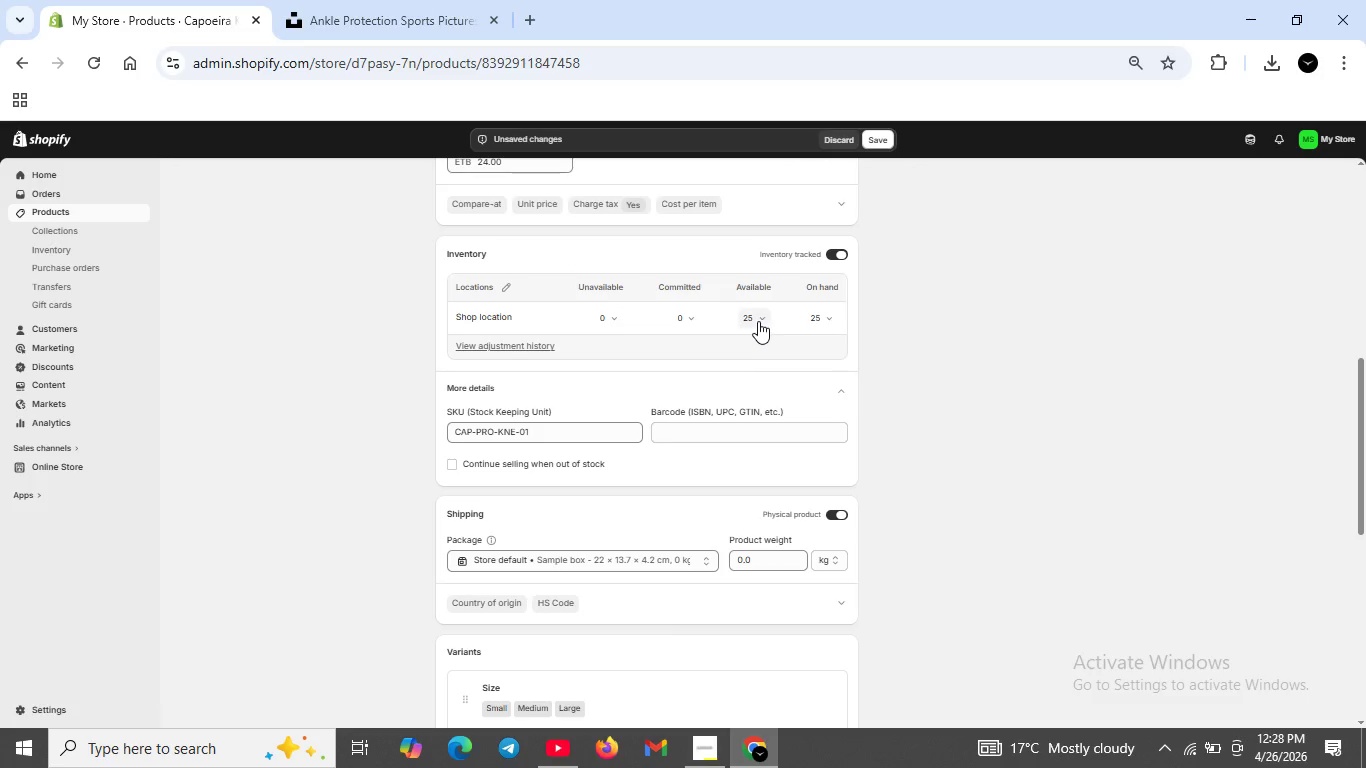 
left_click([758, 321])
 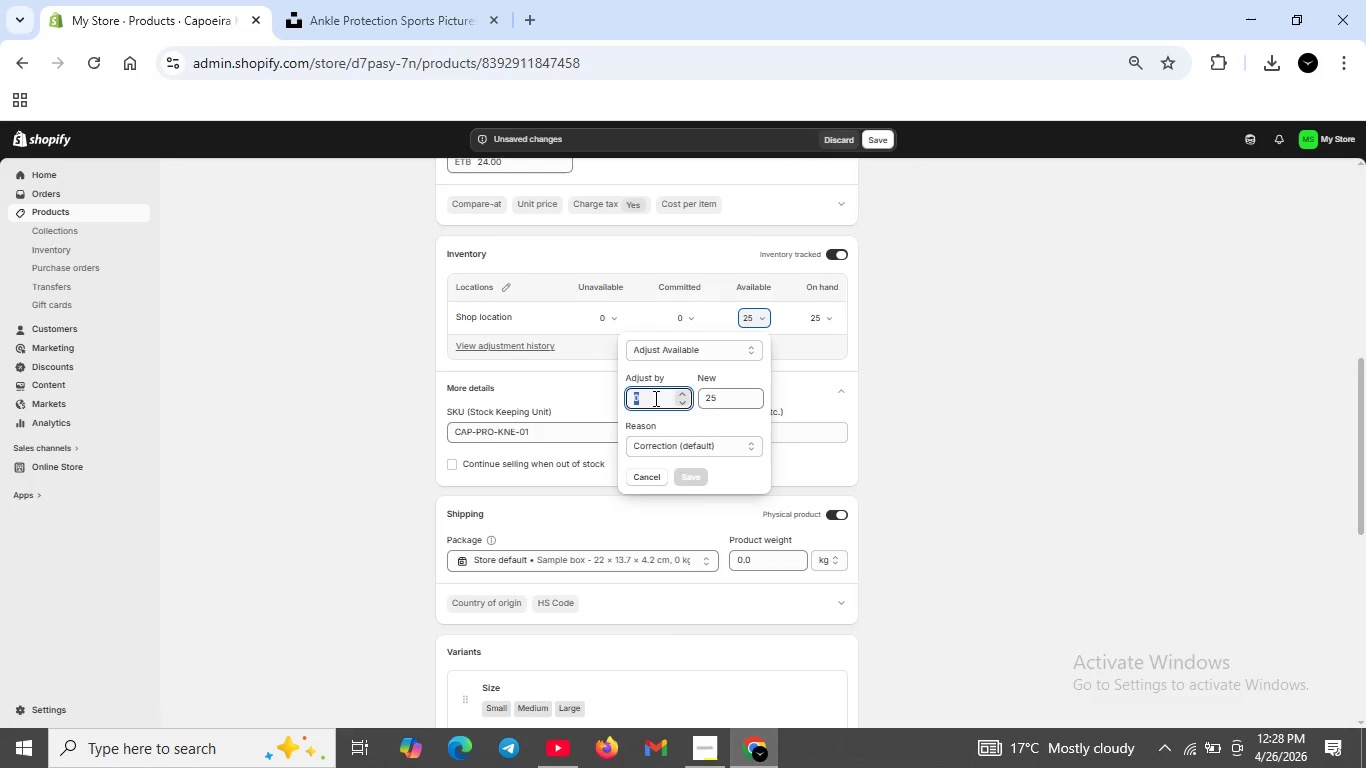 
left_click([652, 398])
 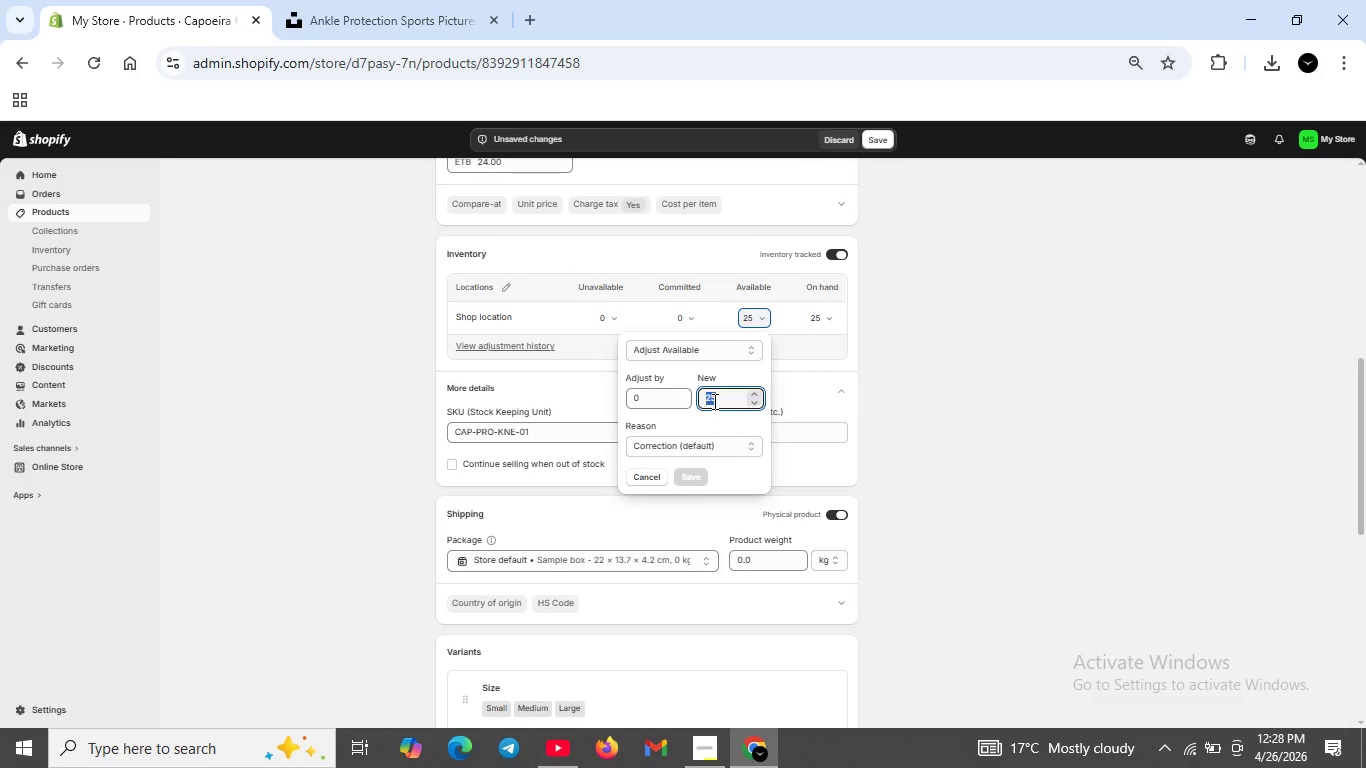 
key(Backspace)
type(30)
 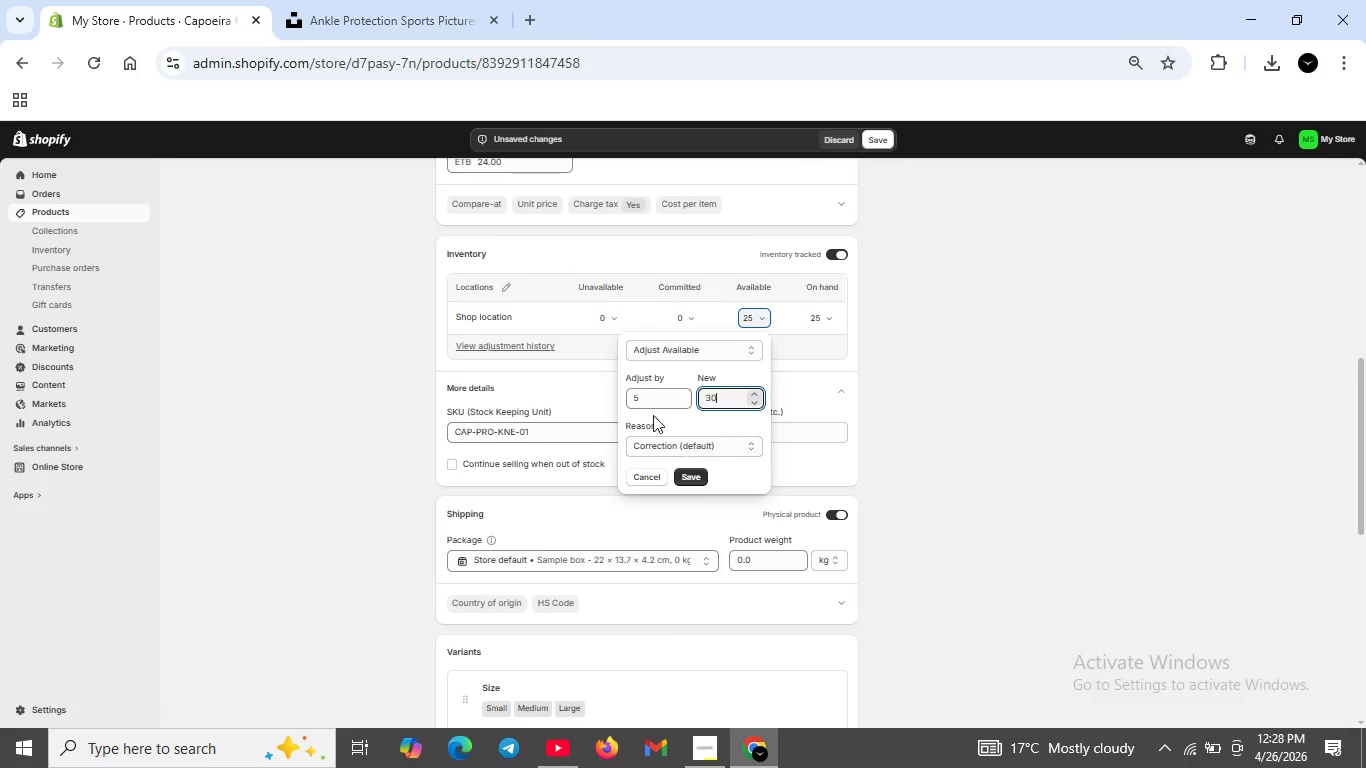 
left_click([643, 400])
 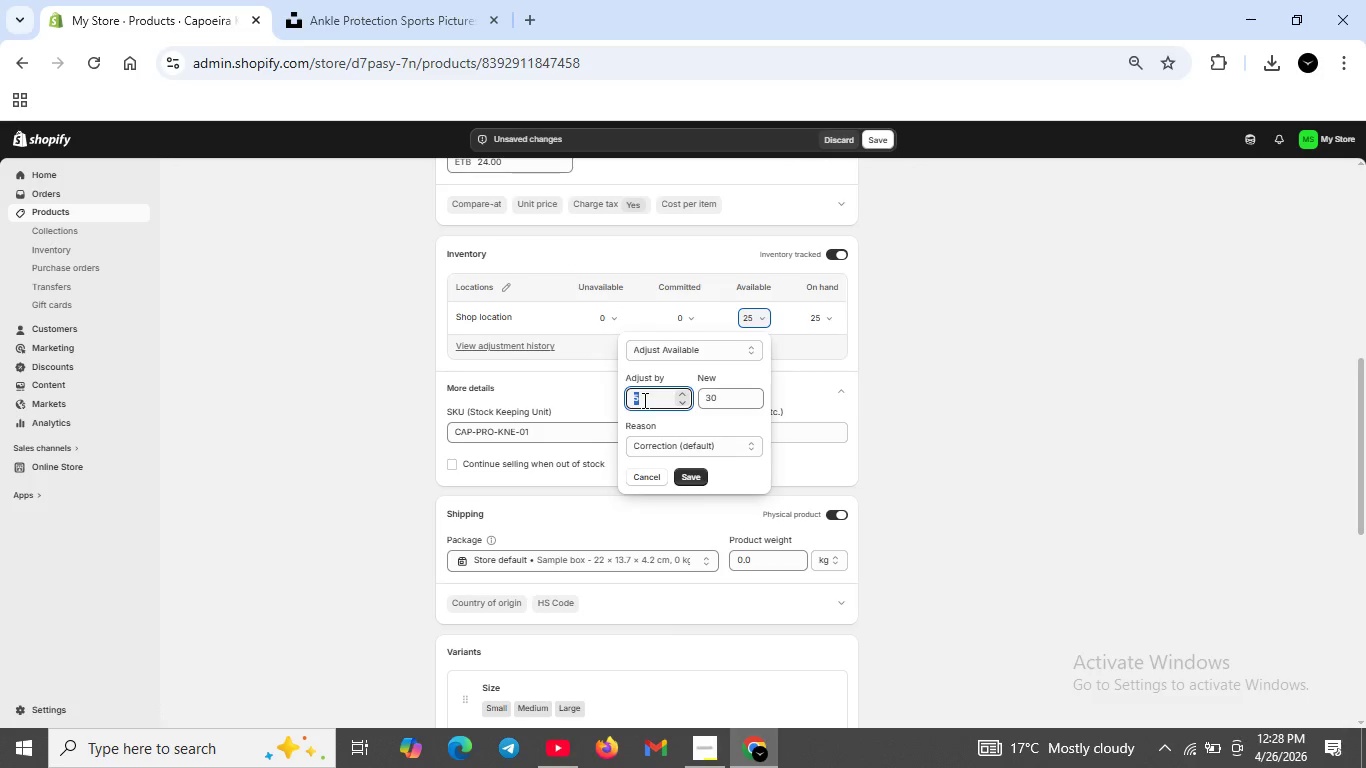 
key(Backspace)
type(30)
 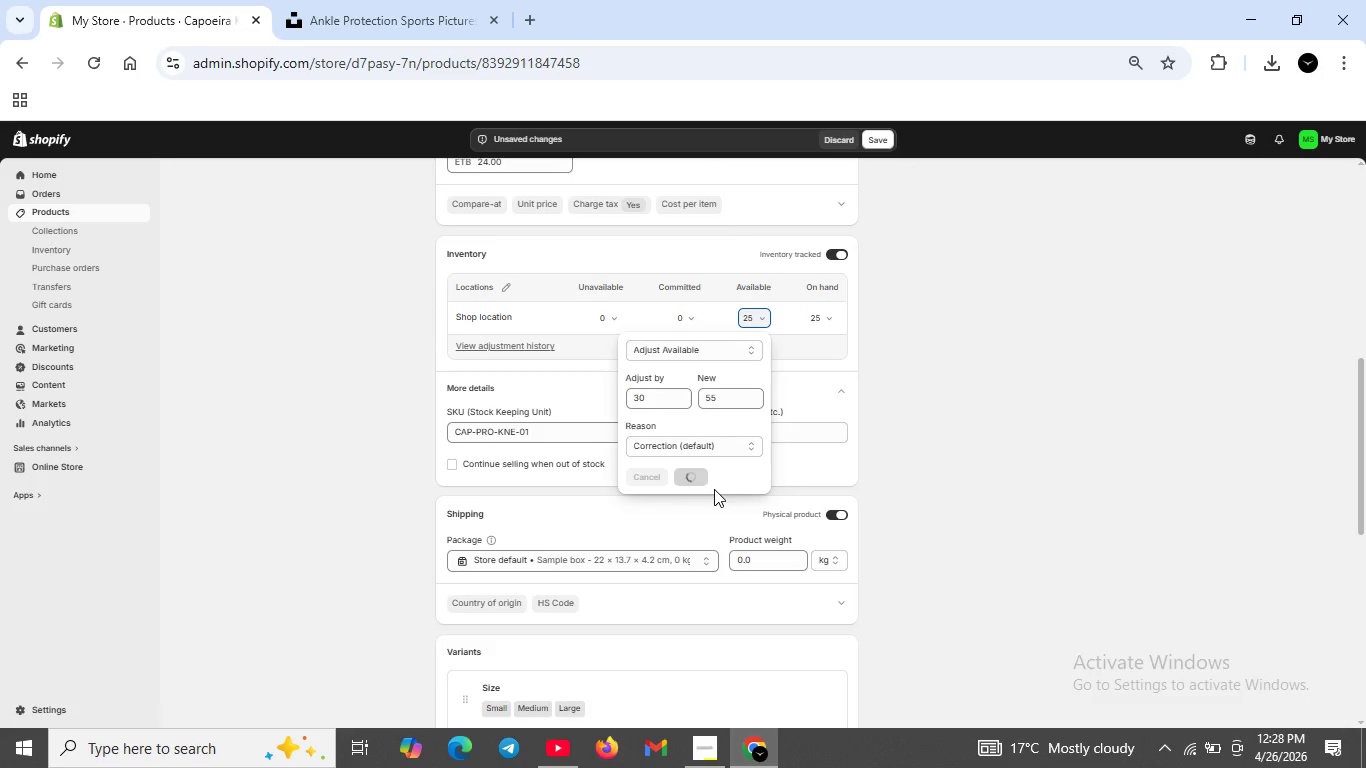 
scroll: coordinate [696, 507], scroll_direction: down, amount: 3.0
 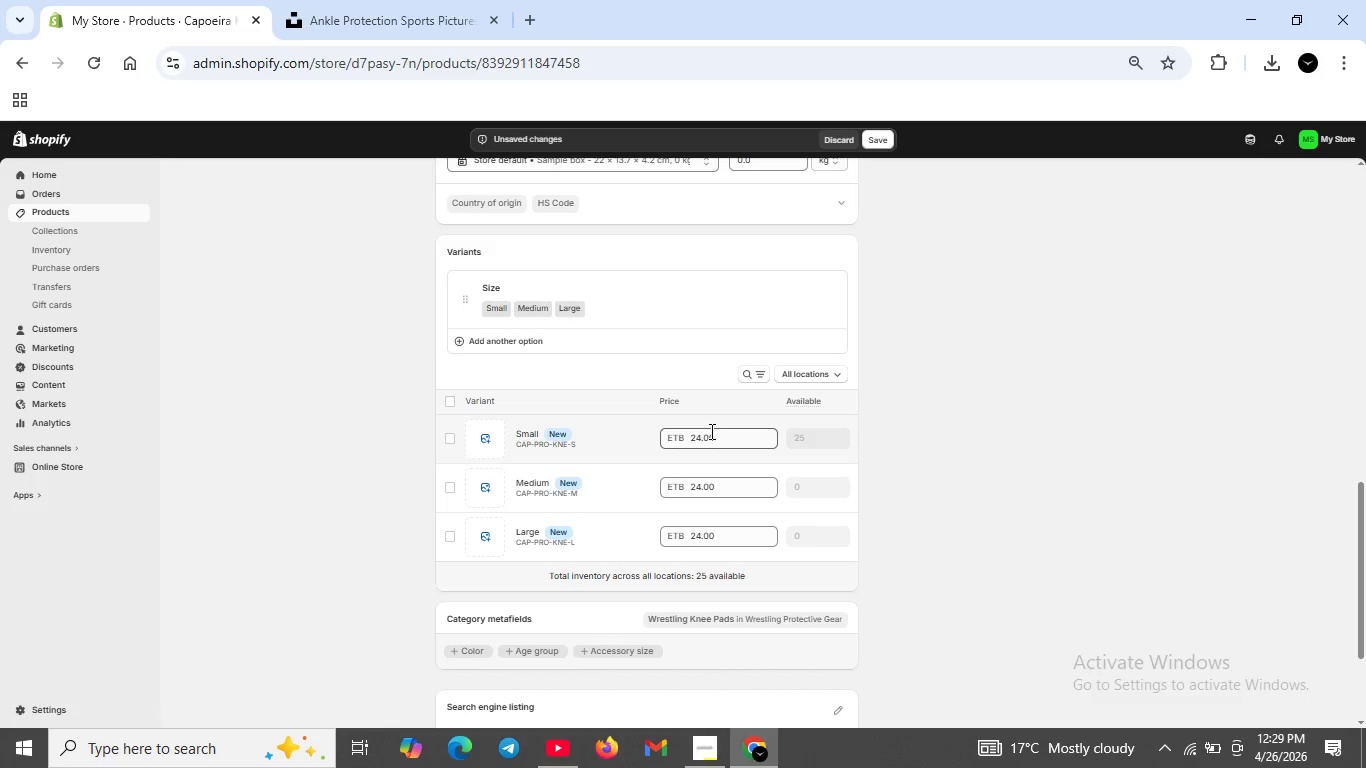 
wait(69.99)
 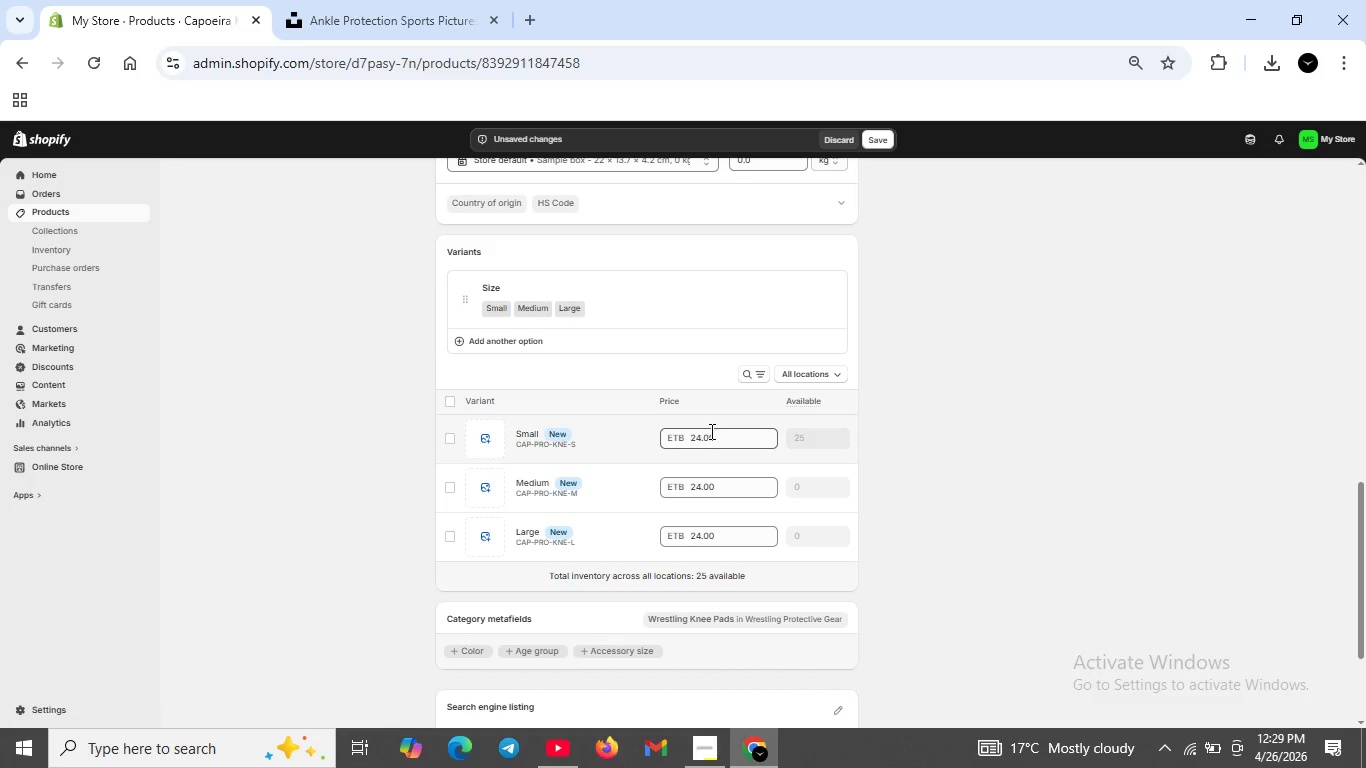 
scroll: coordinate [704, 450], scroll_direction: down, amount: 1.0
 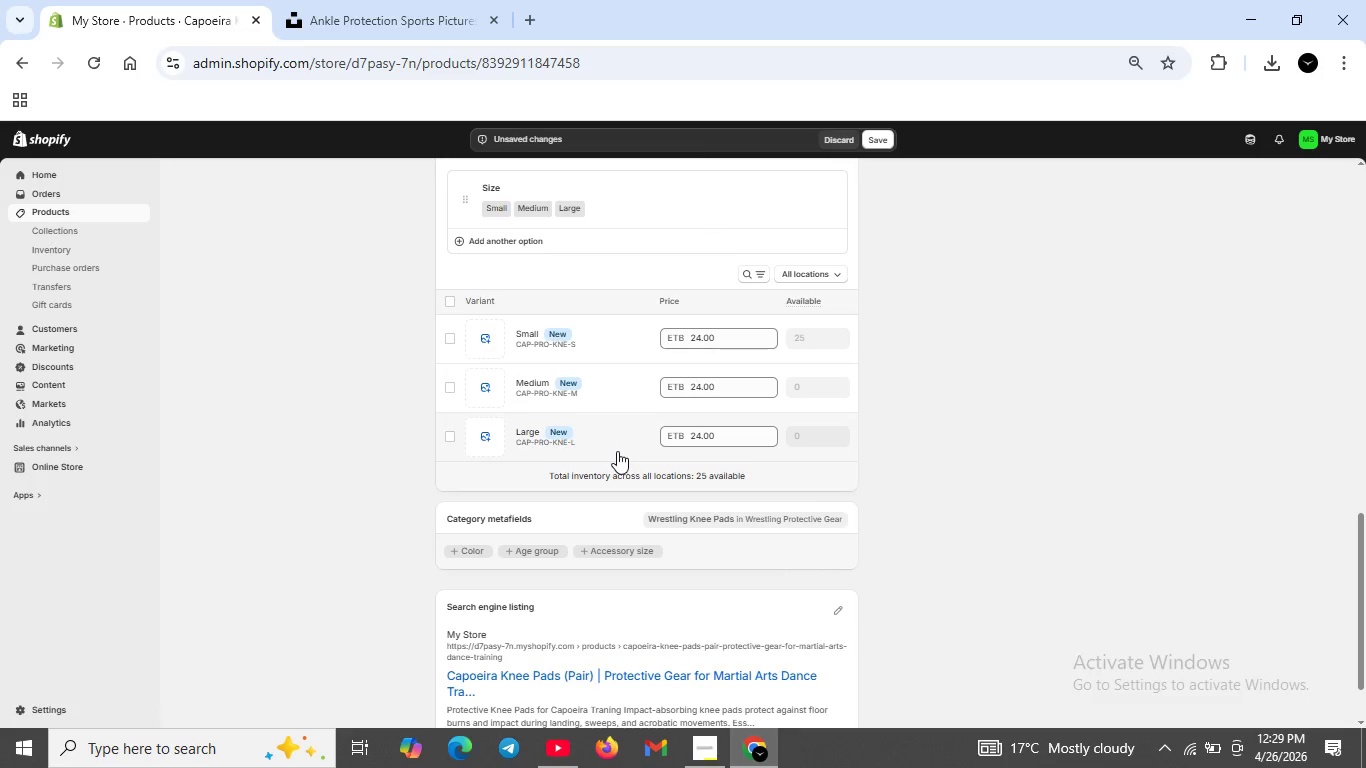 
wait(9.5)
 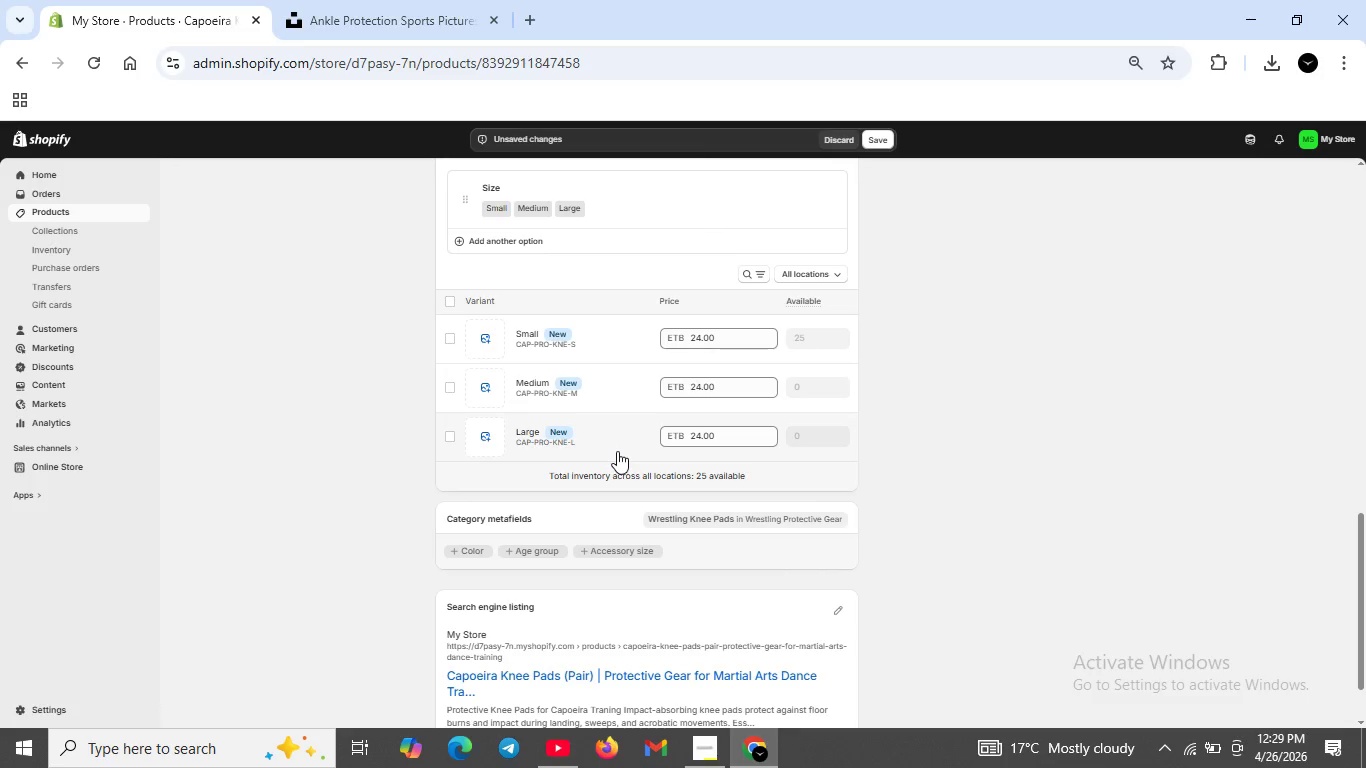 
scroll: coordinate [617, 559], scroll_direction: down, amount: 2.0
 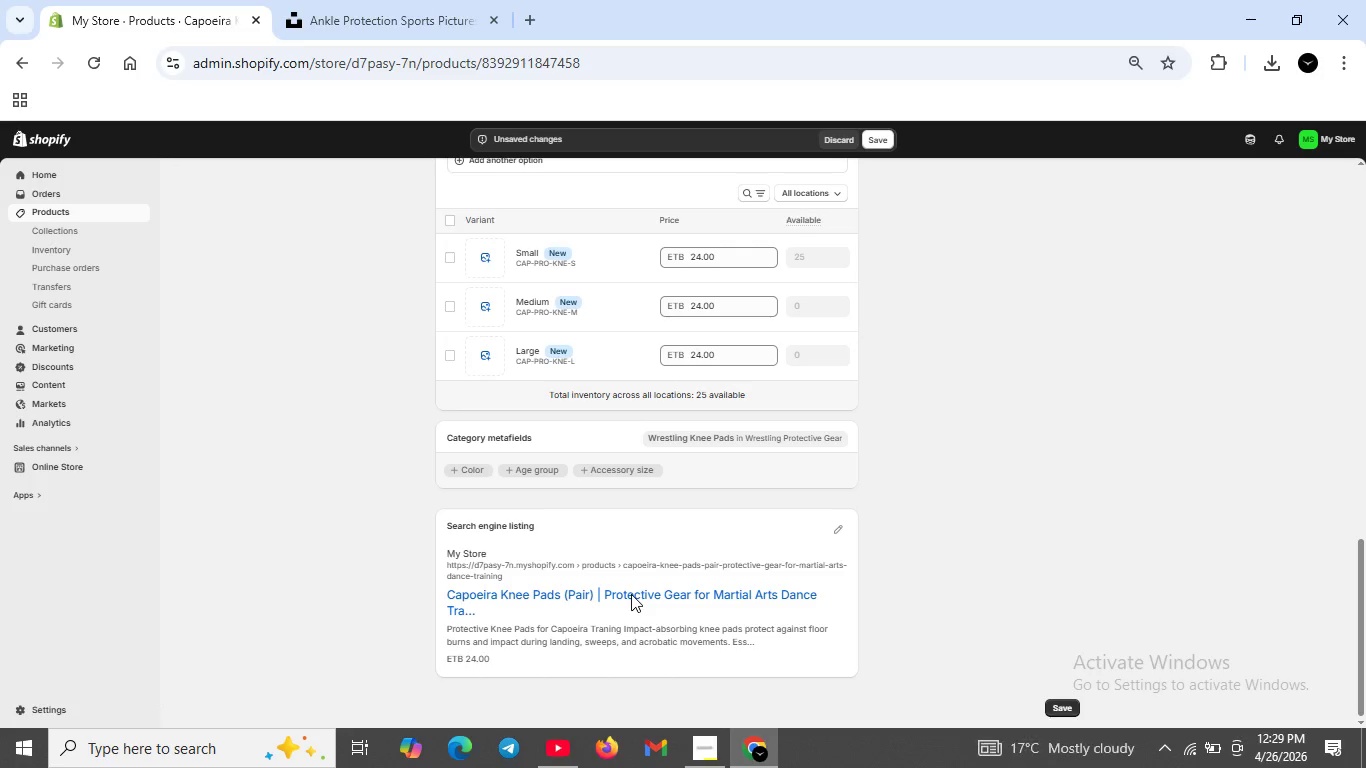 
wait(5.53)
 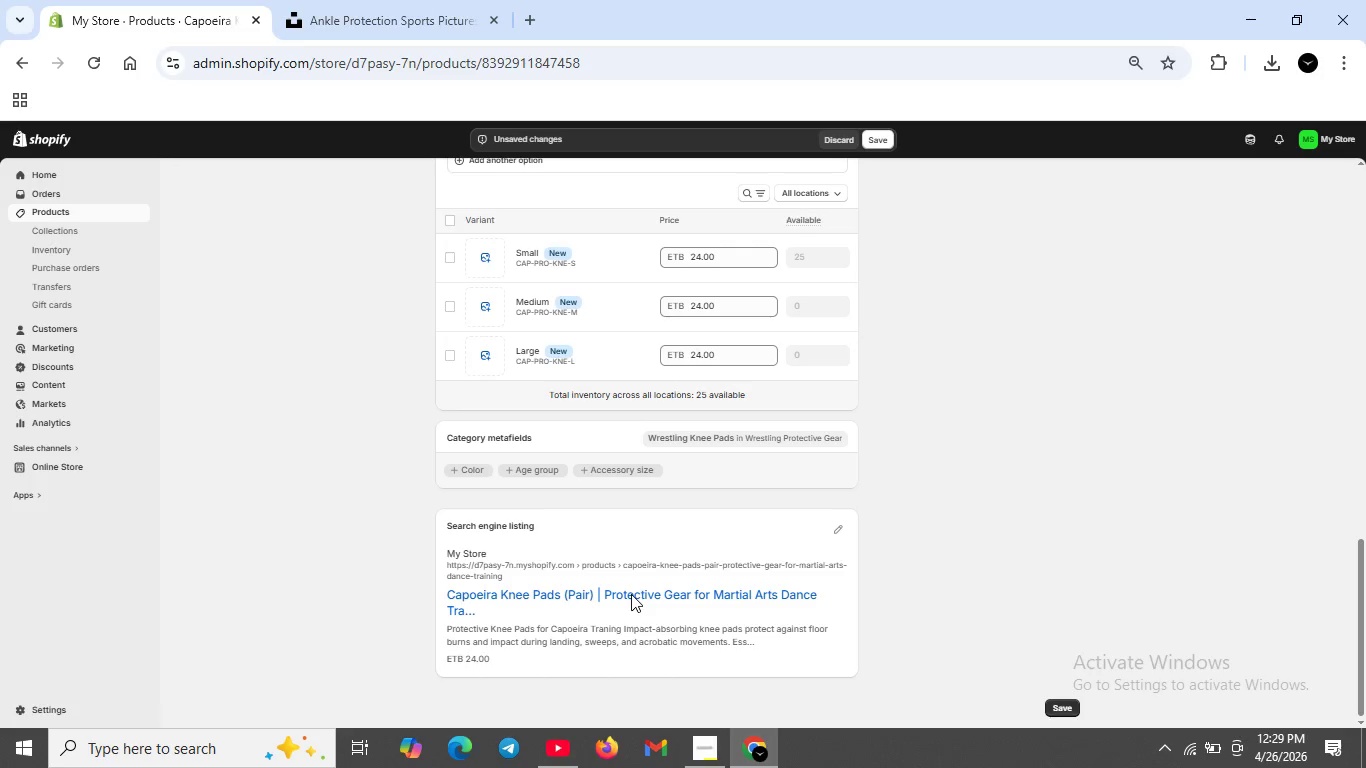 
scroll: coordinate [691, 363], scroll_direction: up, amount: 3.0
 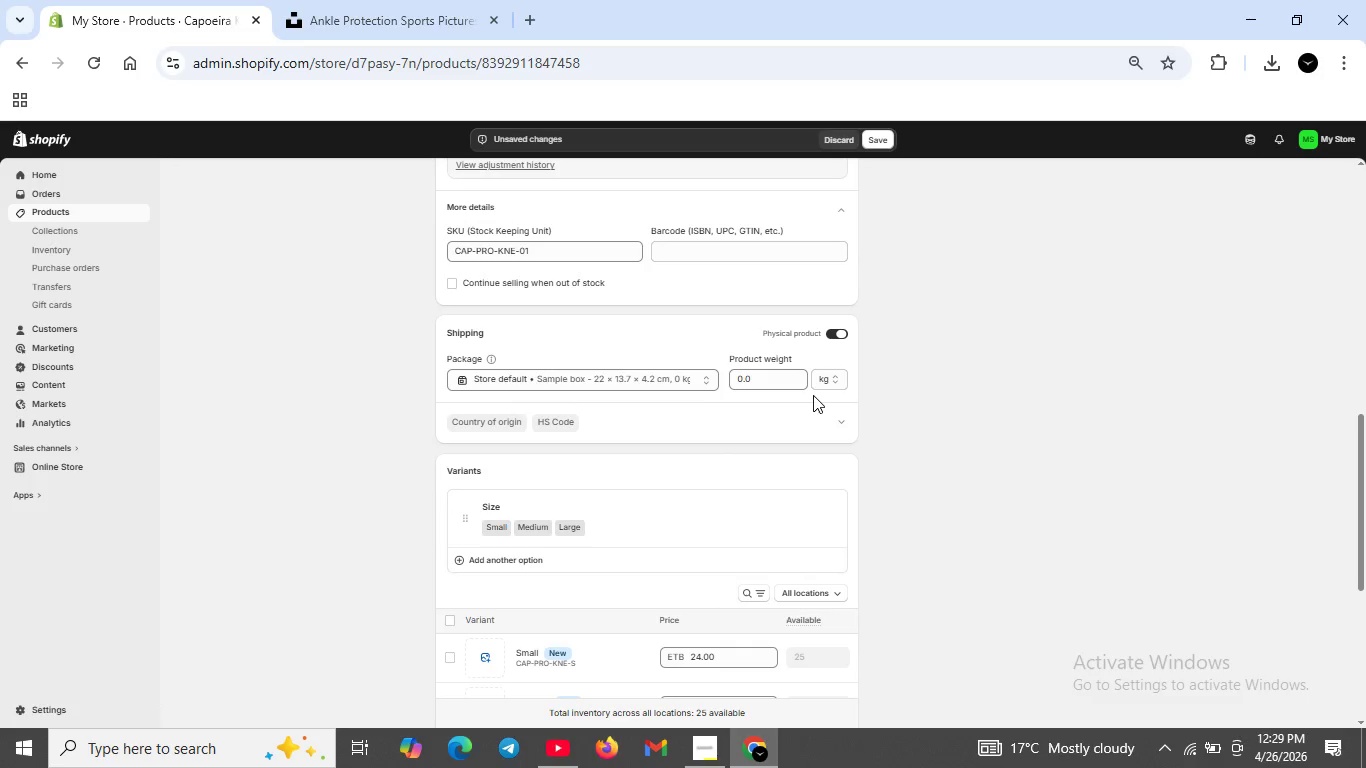 
wait(5.07)
 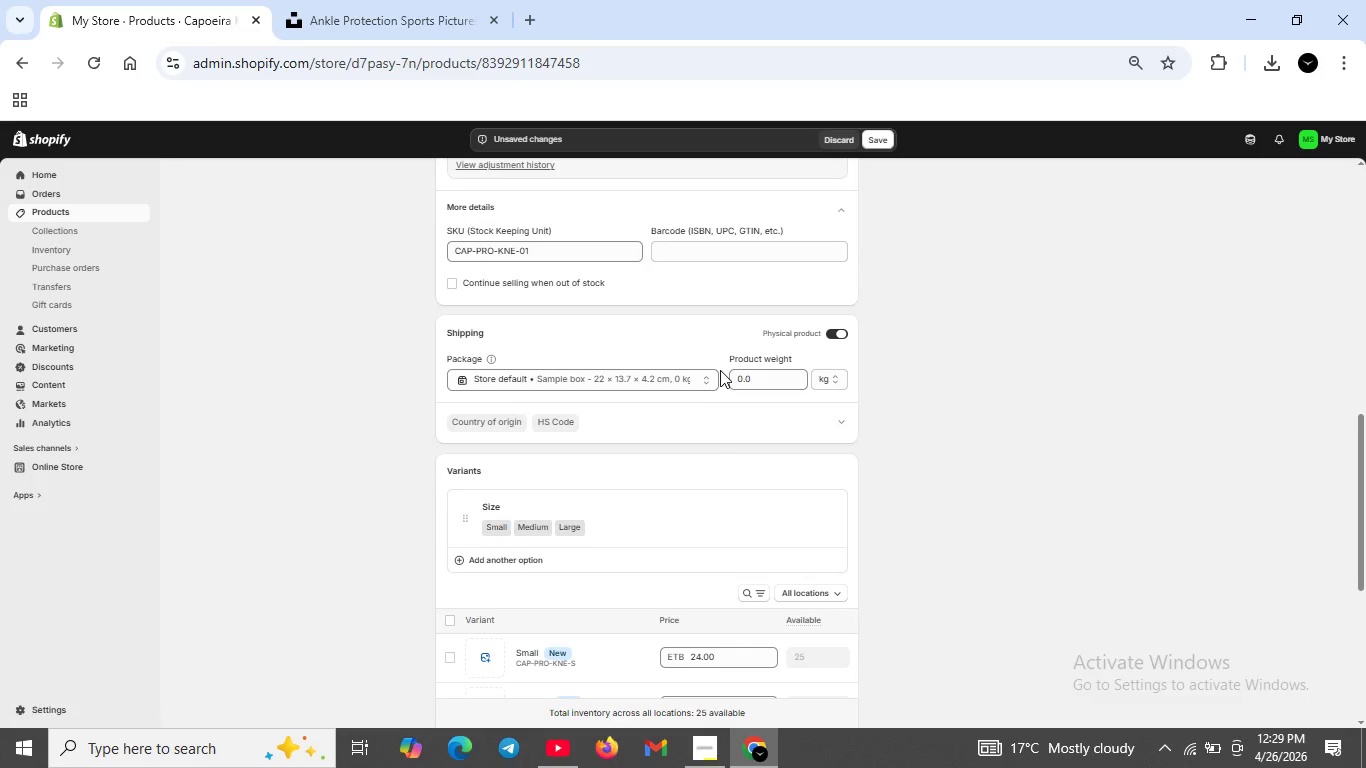 
left_click([751, 382])
 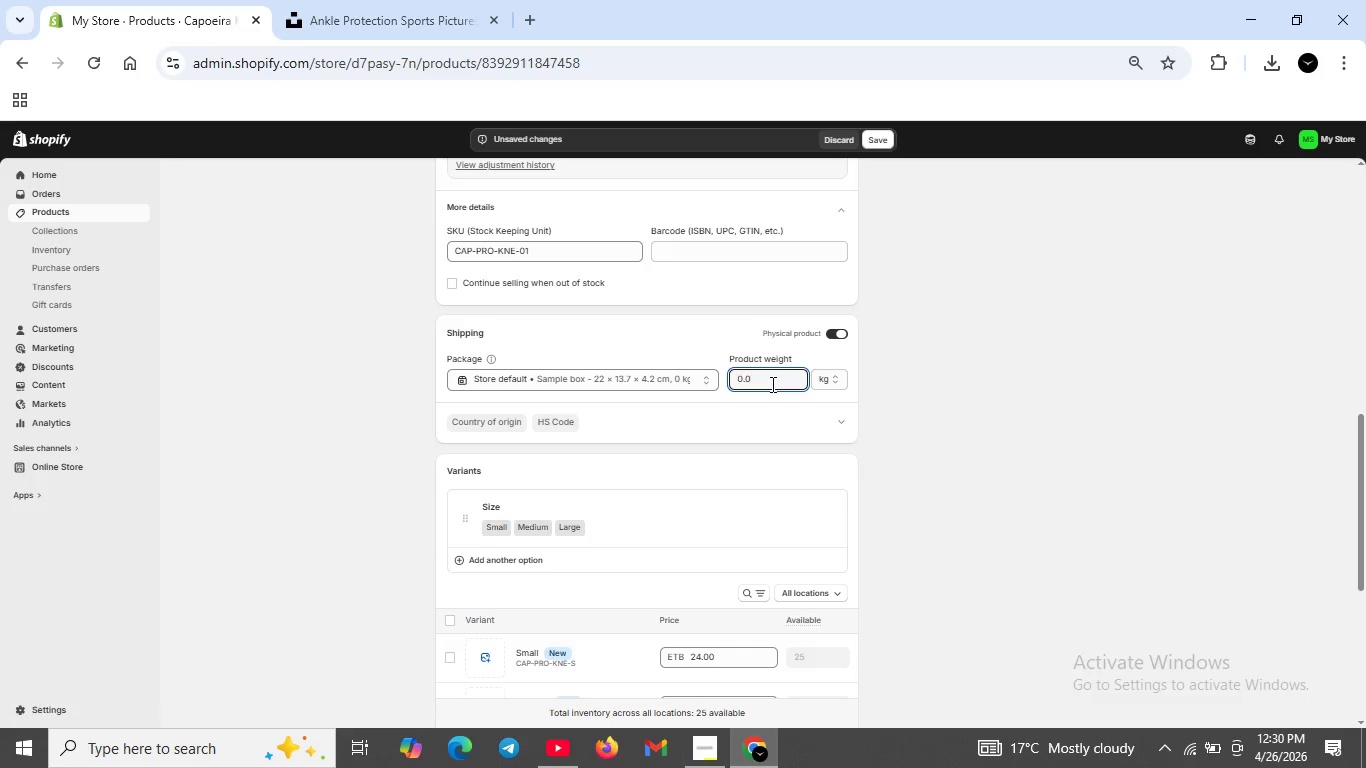 
key(Backspace)
 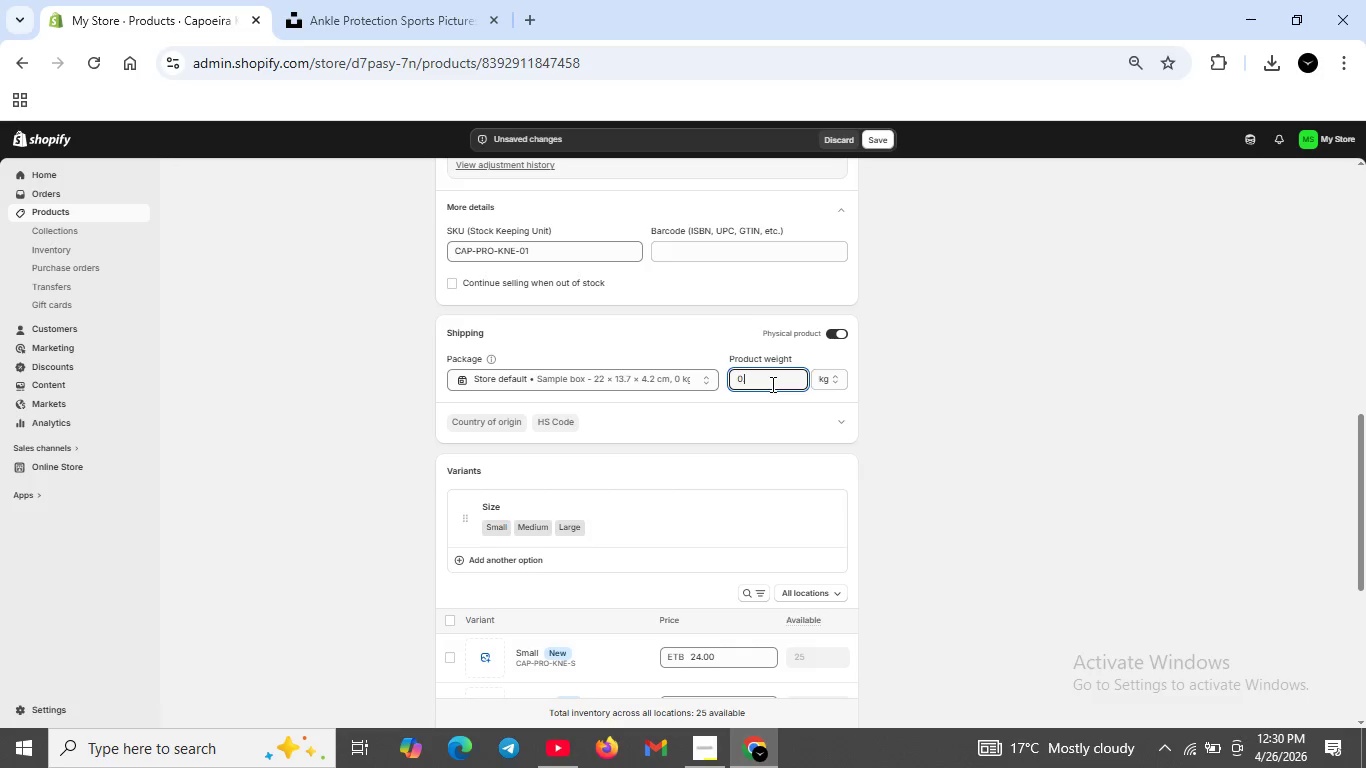 
key(4)
 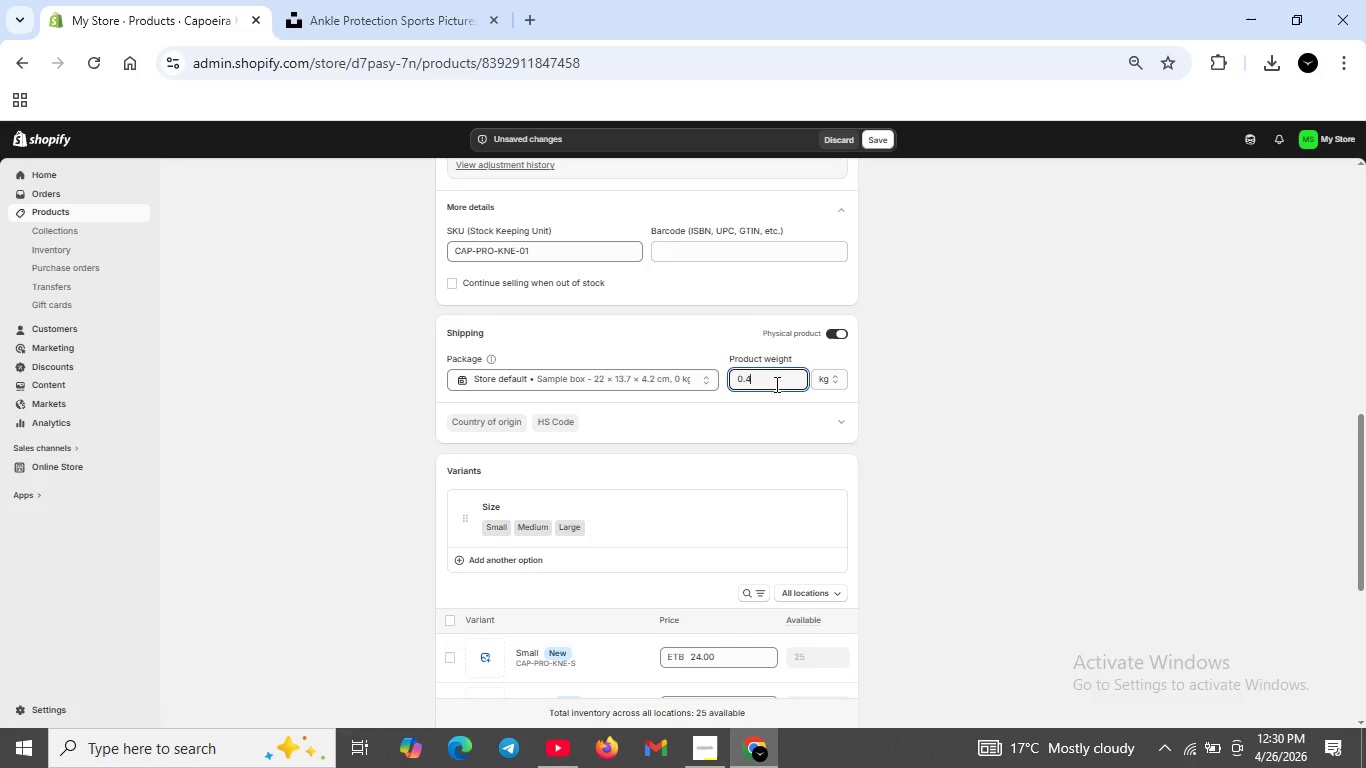 
scroll: coordinate [782, 382], scroll_direction: up, amount: 3.0
 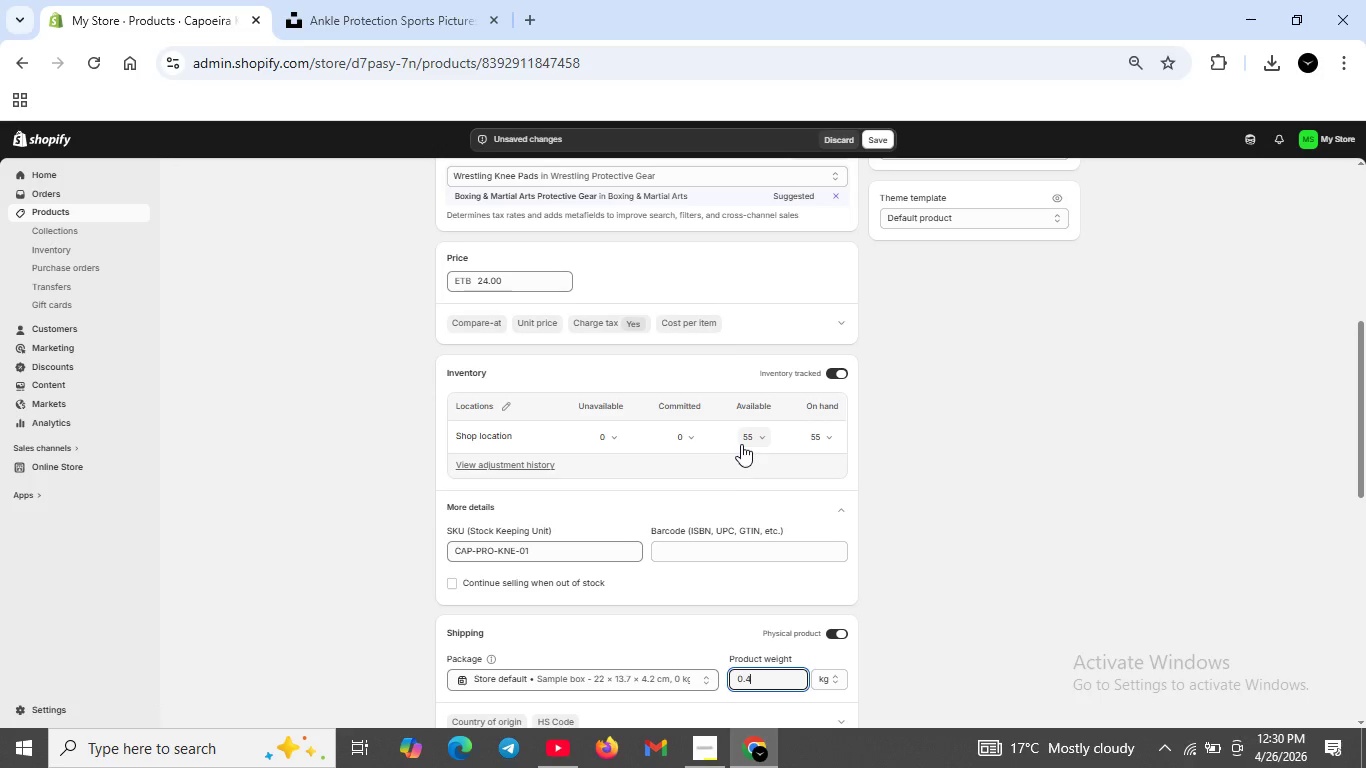 
left_click([748, 437])
 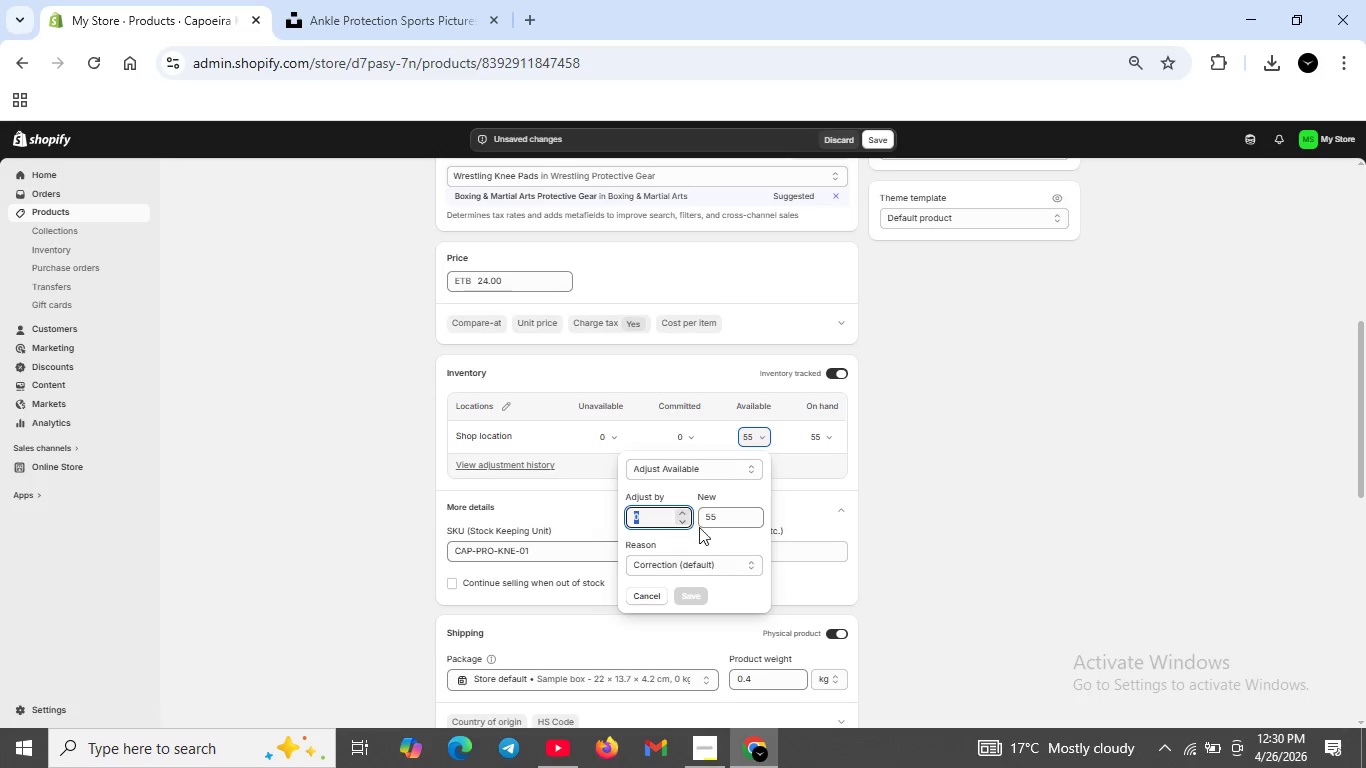 
left_click([716, 524])
 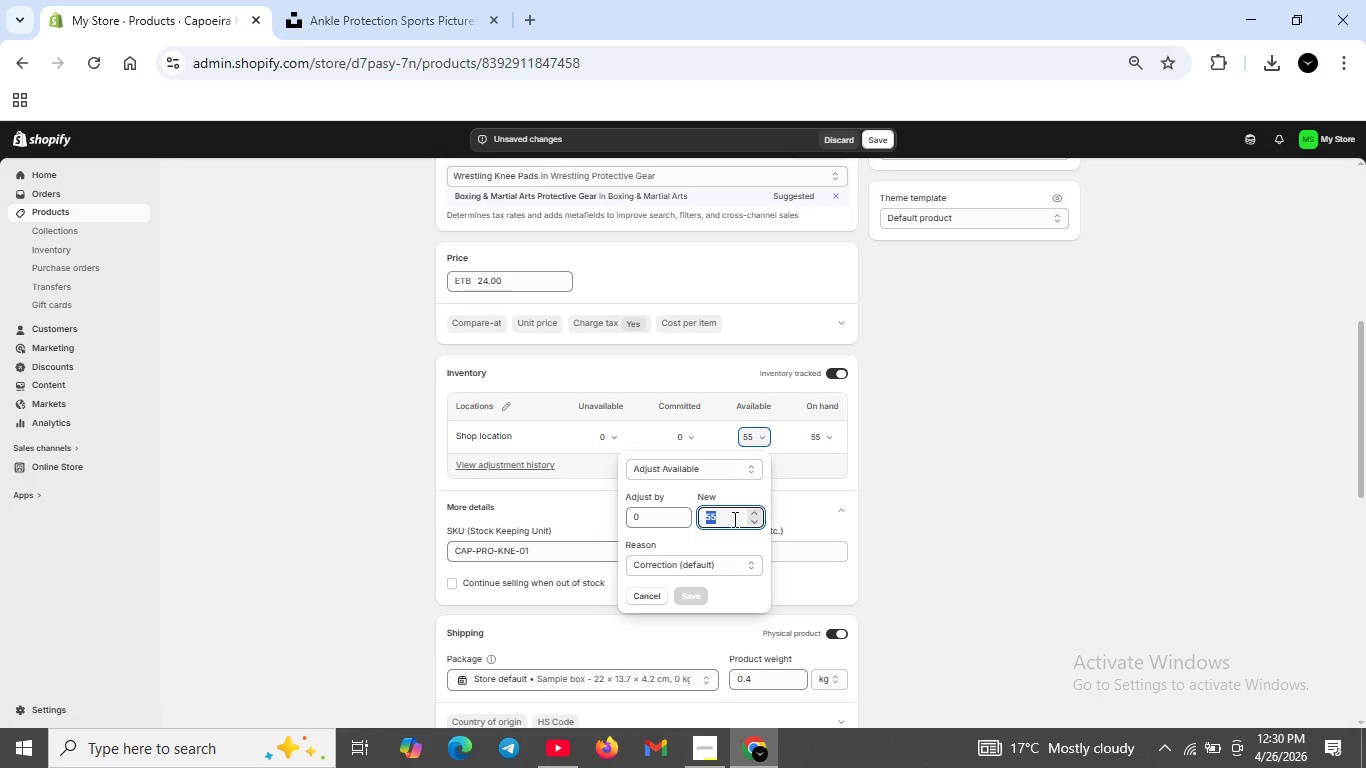 
key(Backspace)
type(30)
 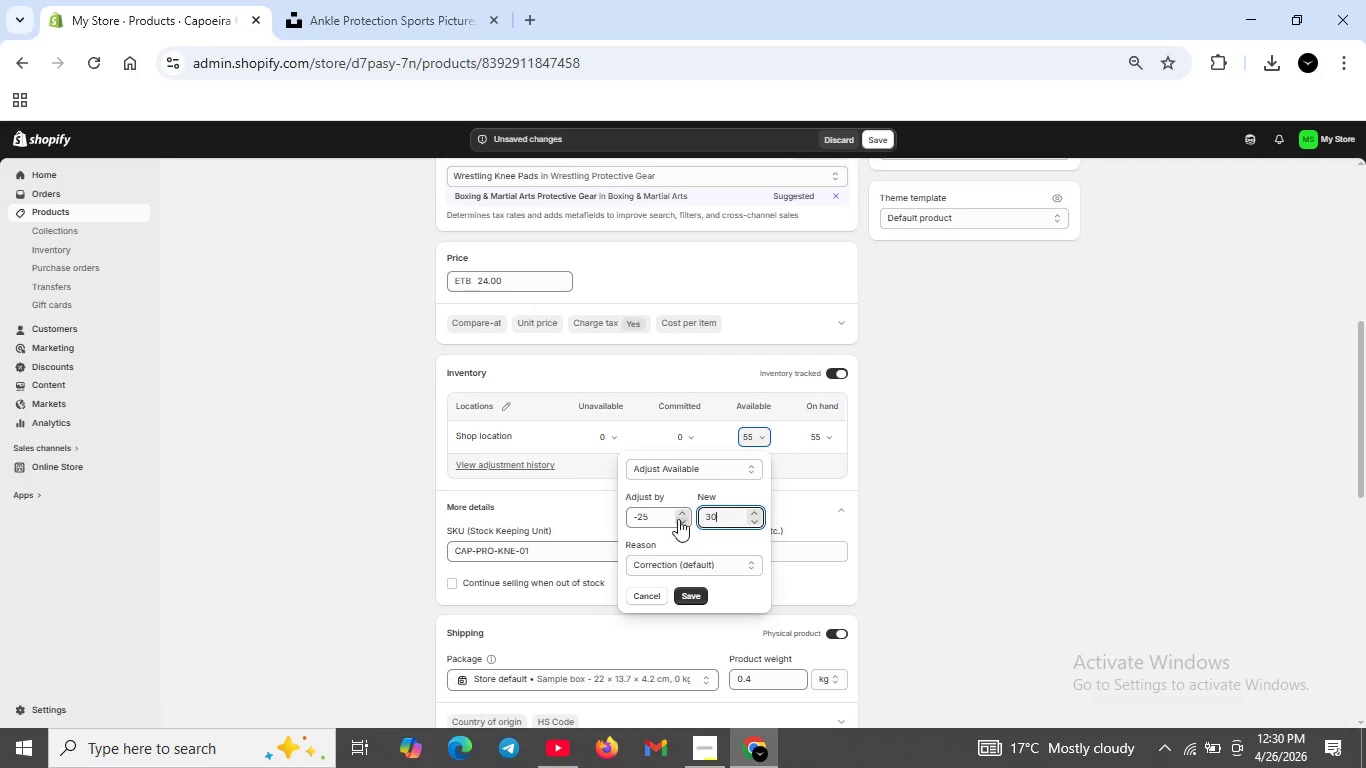 
left_click([665, 515])
 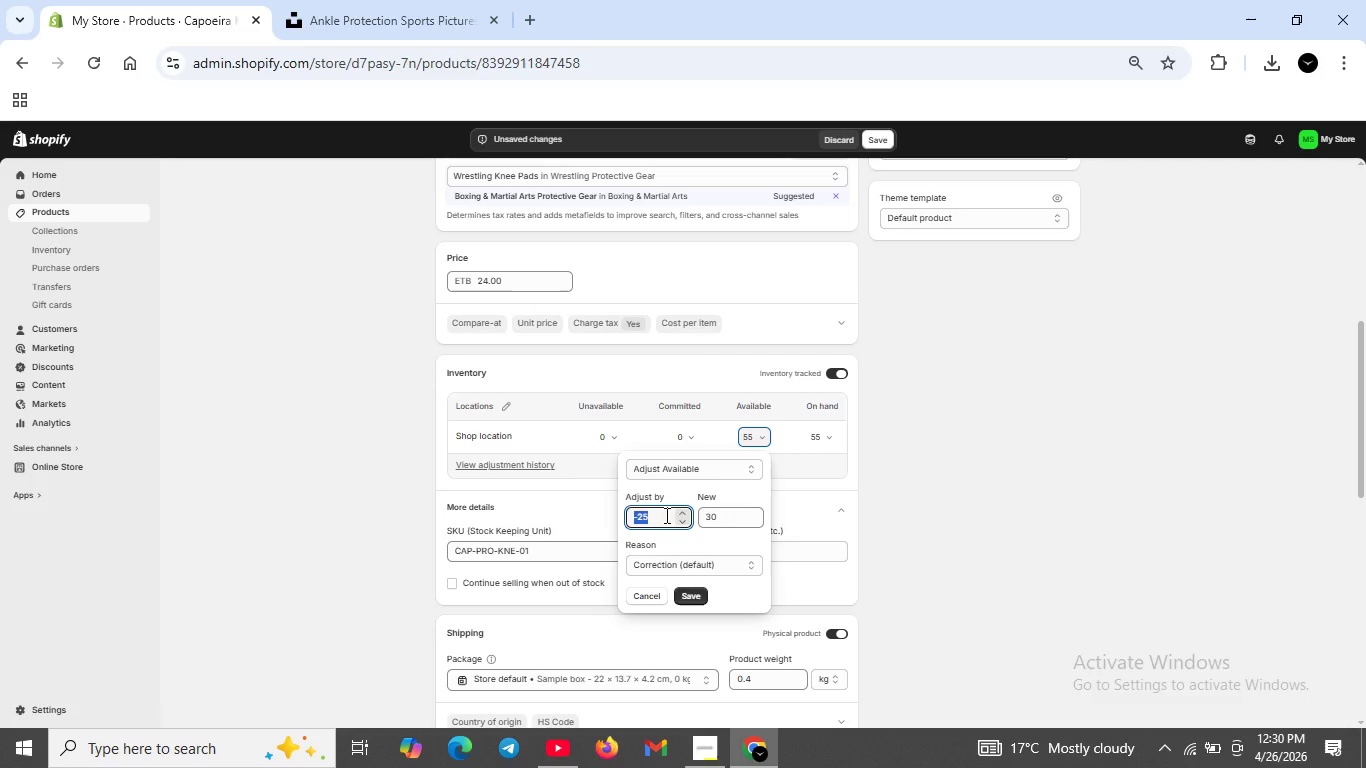 
key(Backspace)